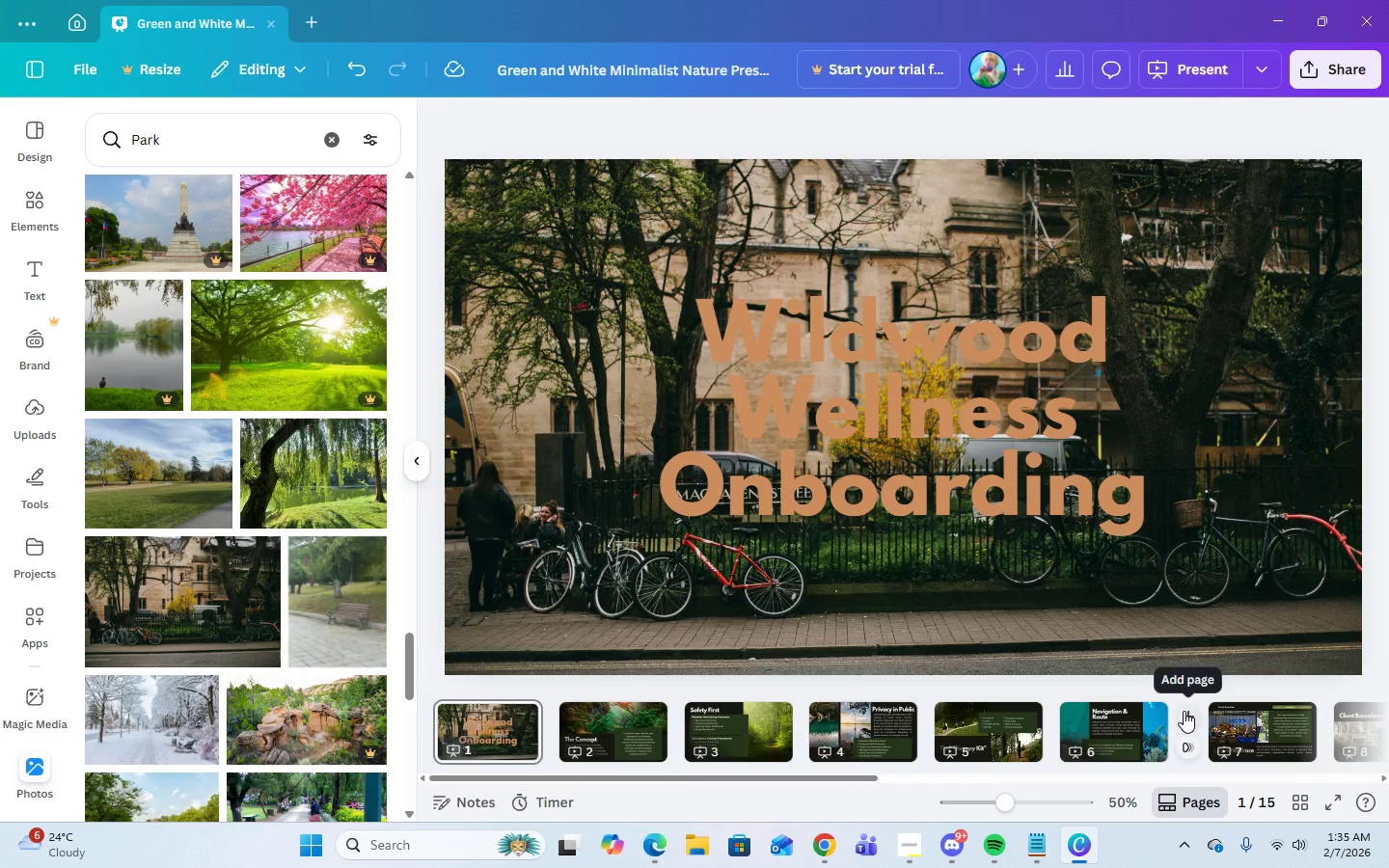 
left_click([689, 226])
 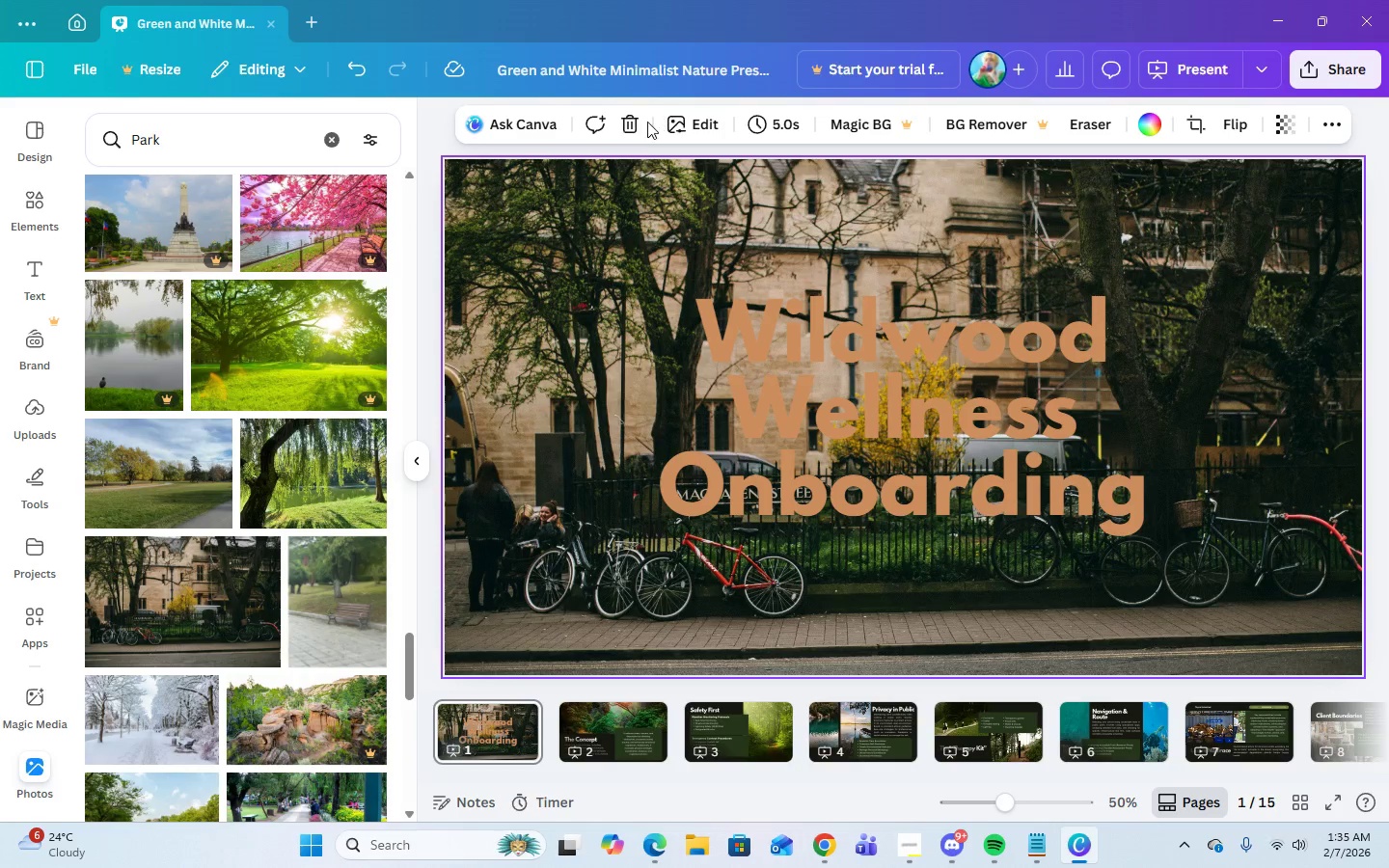 
left_click([638, 127])
 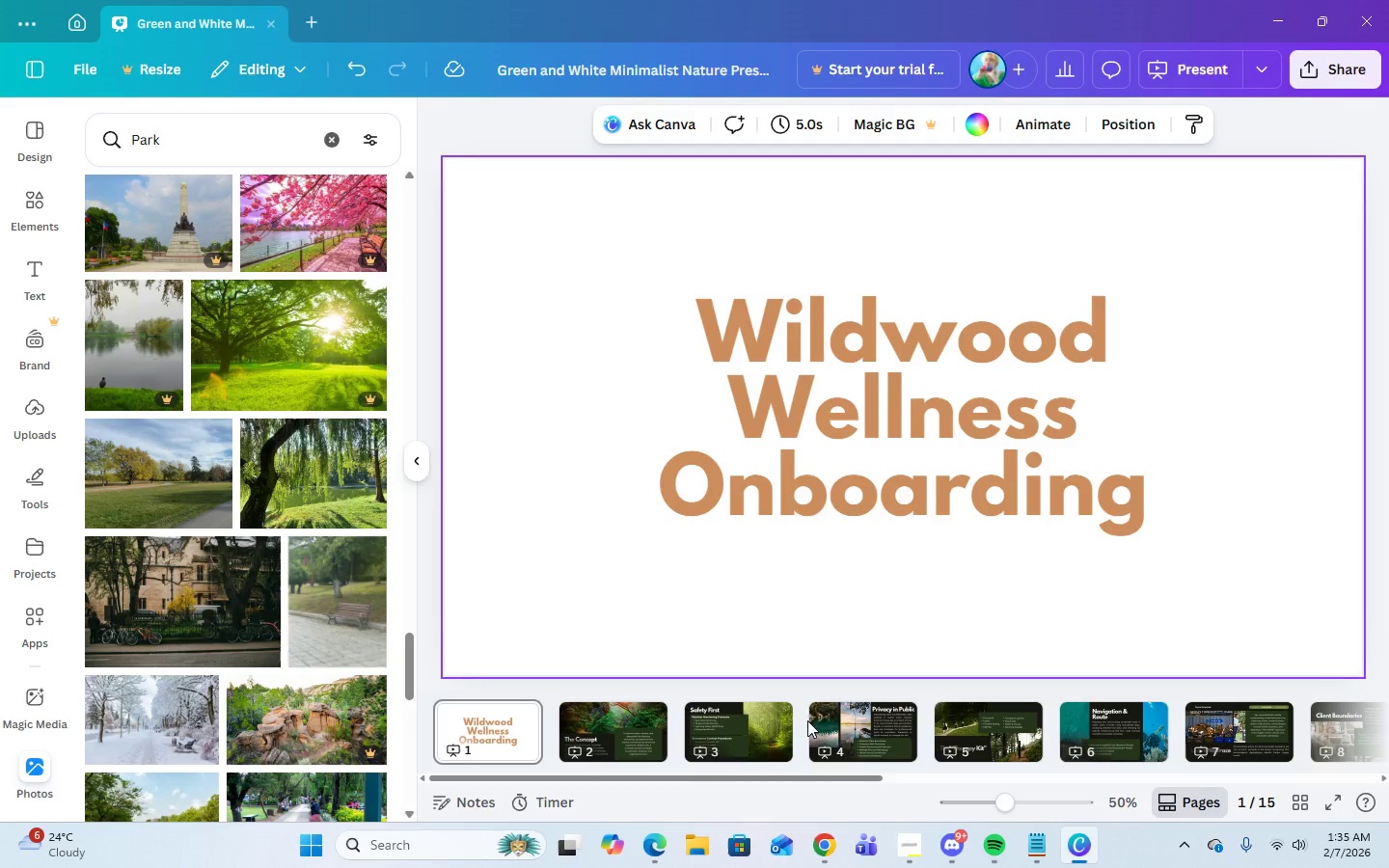 
left_click([835, 849])
 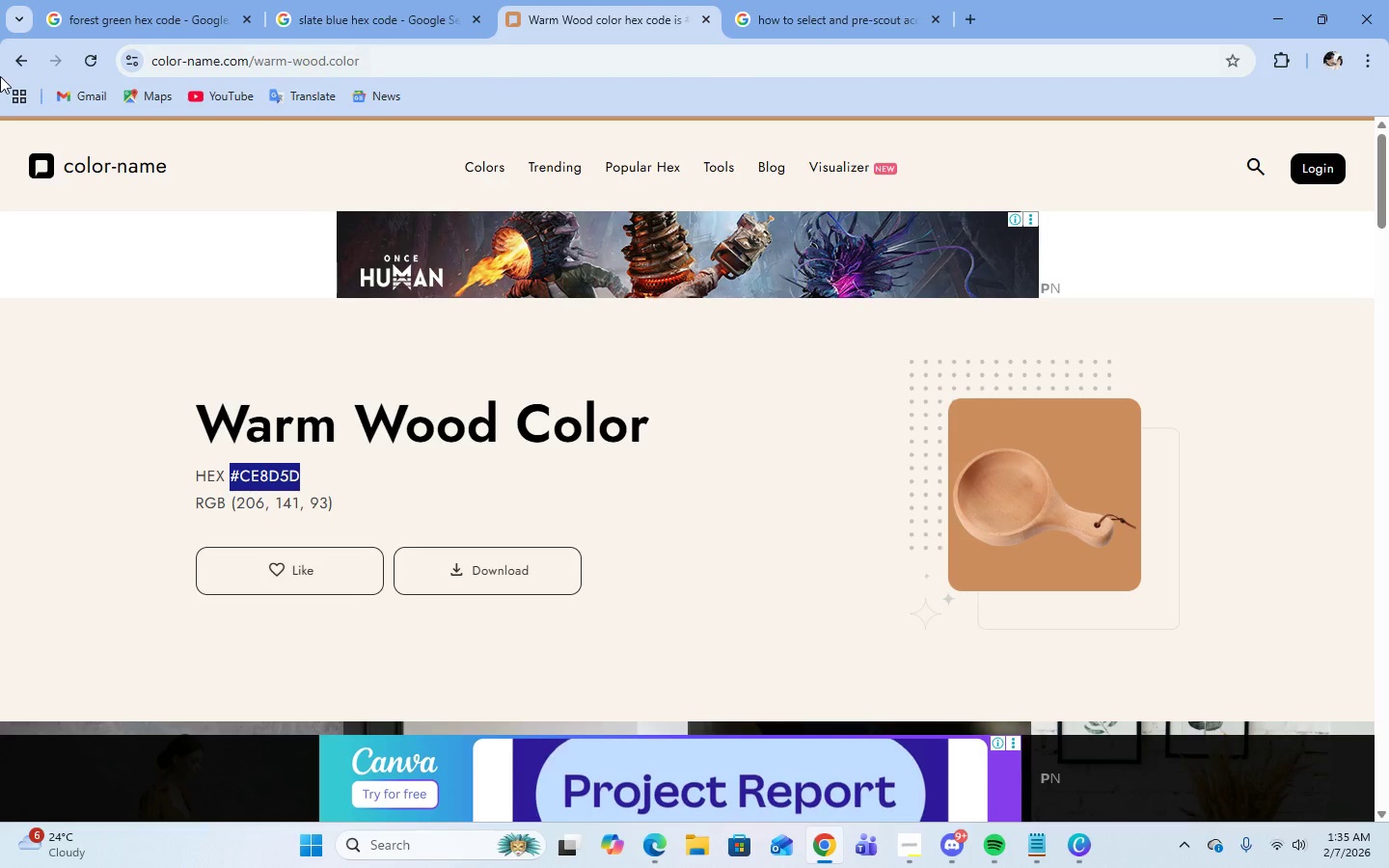 
scroll: coordinate [900, 448], scroll_direction: down, amount: 13.0
 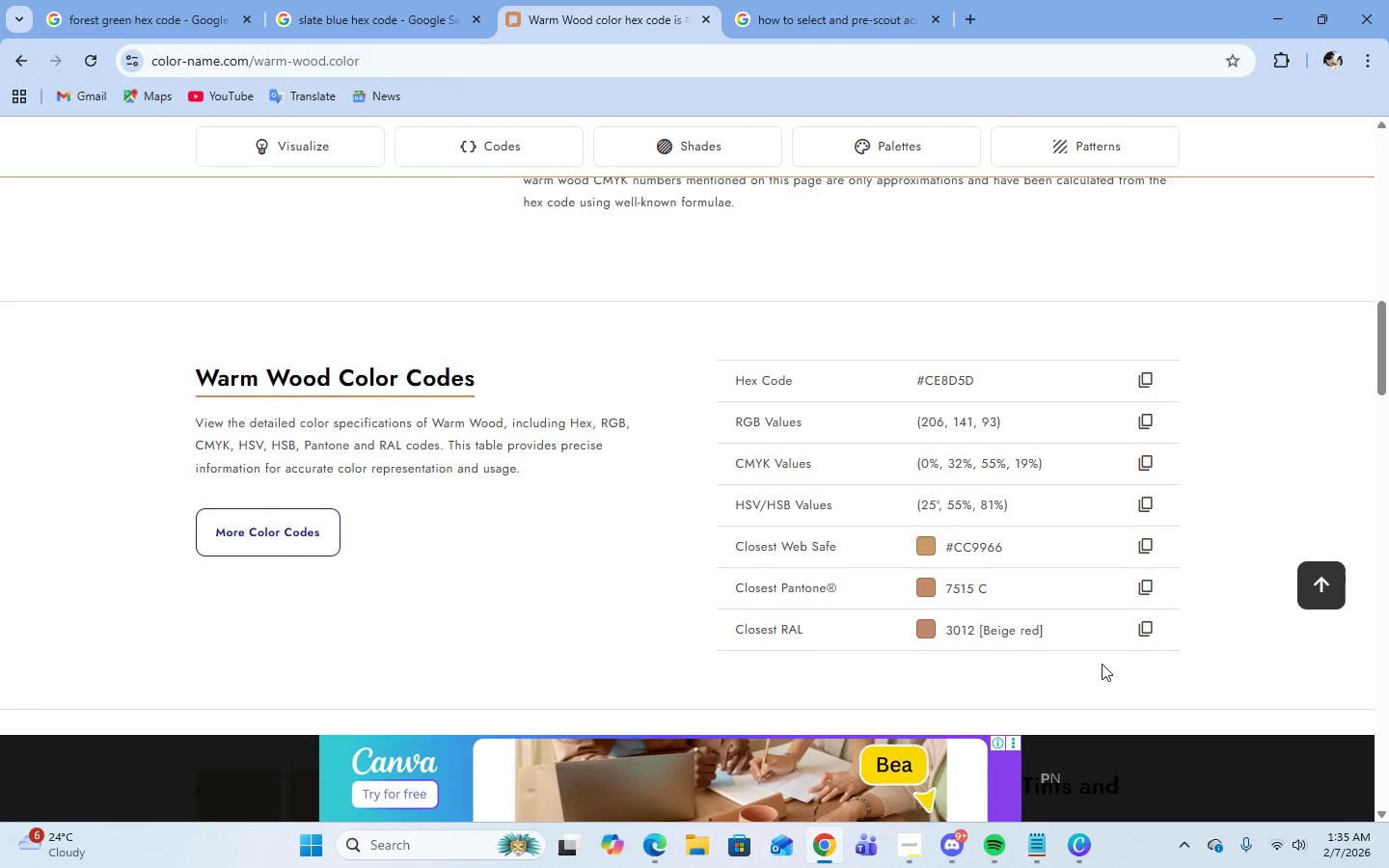 
wait(5.85)
 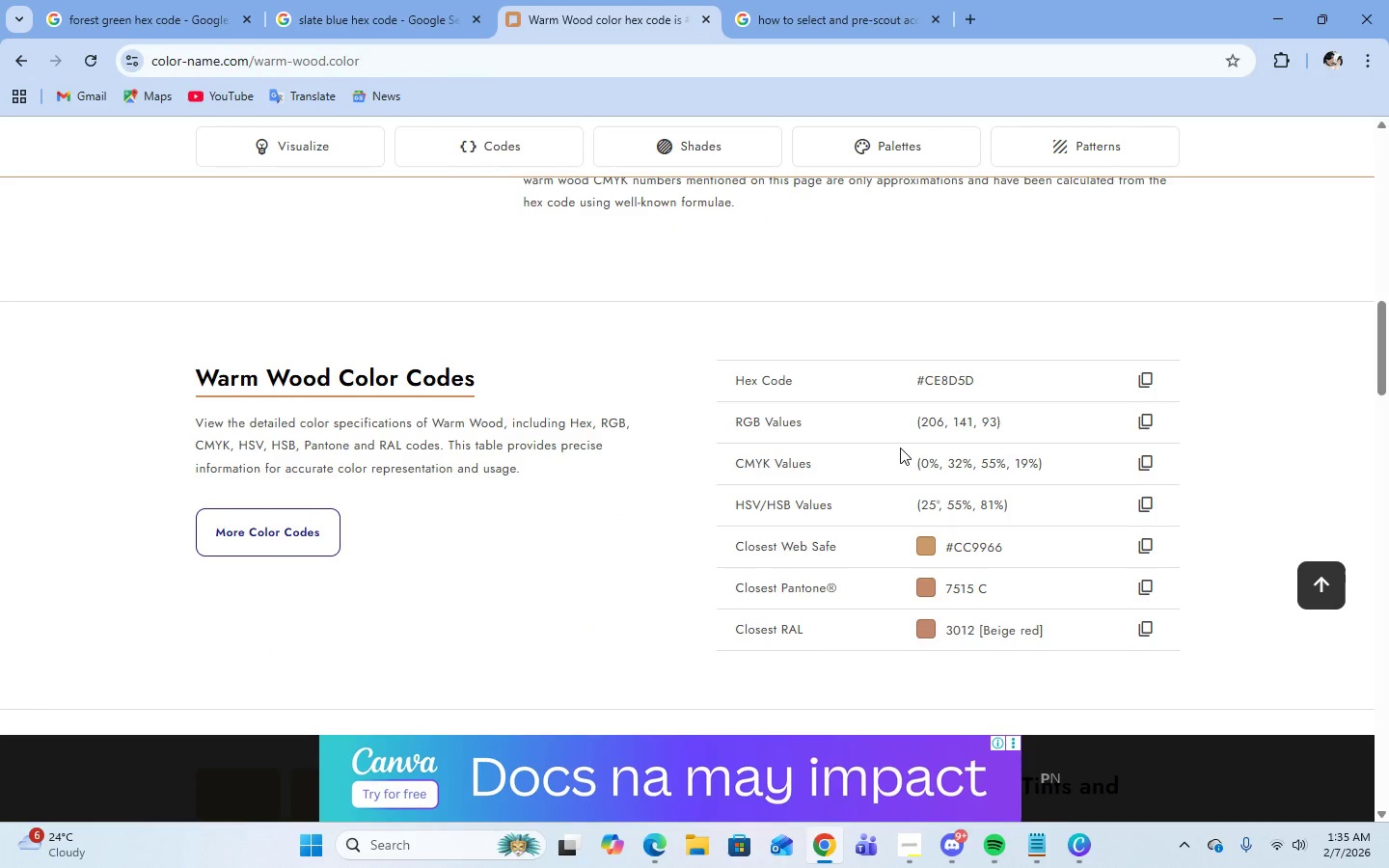 
left_click([1146, 587])
 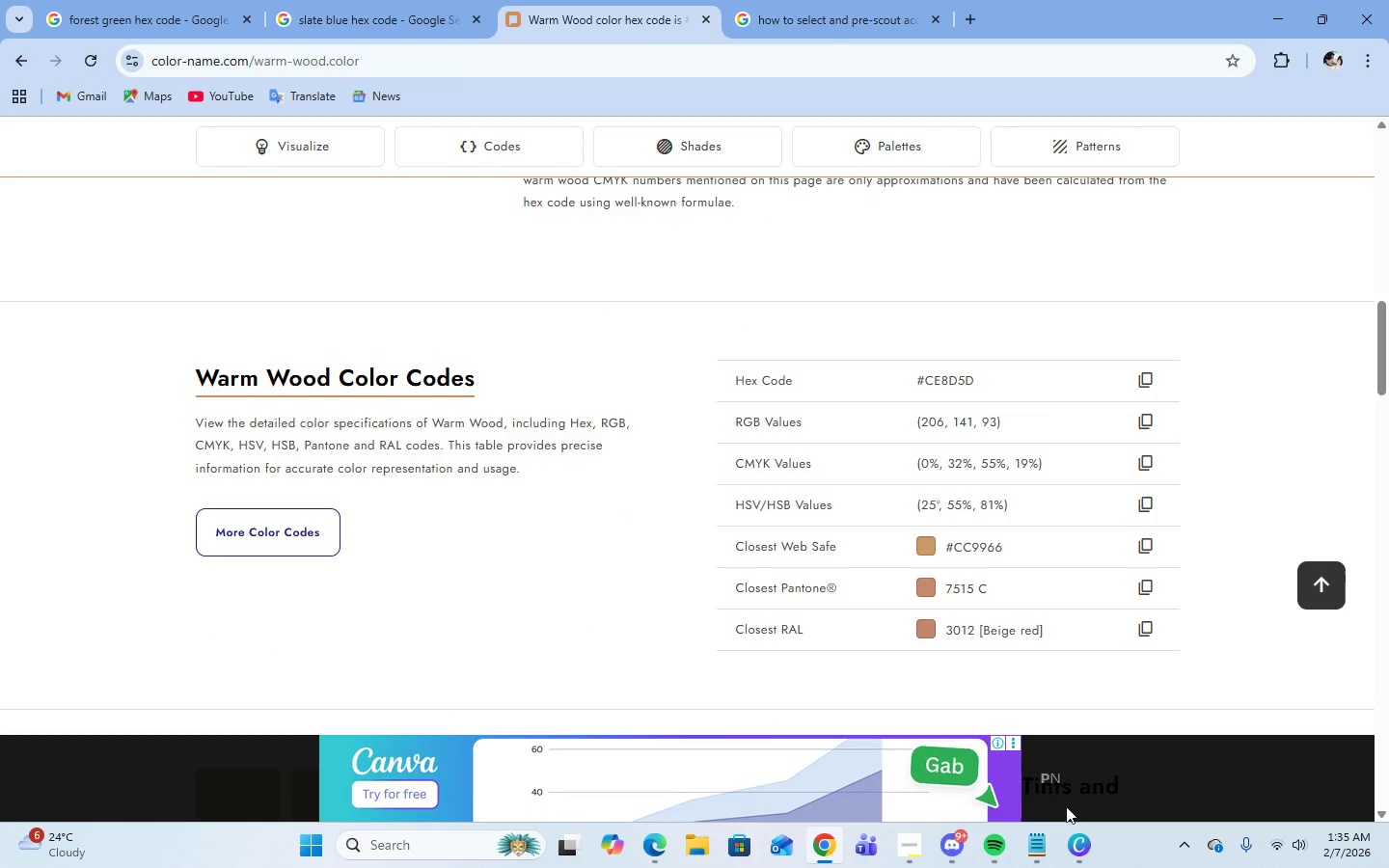 
left_click([1081, 848])
 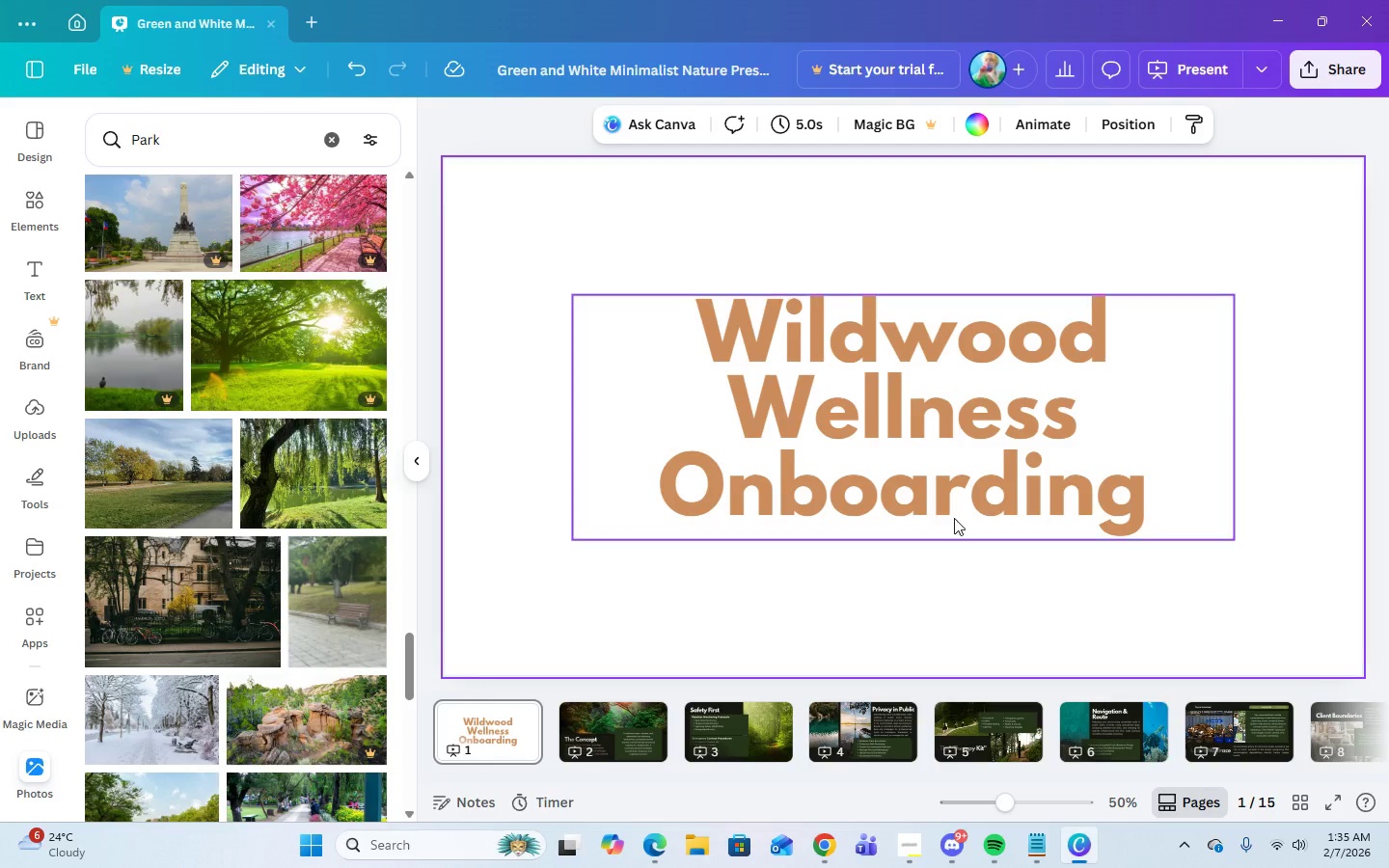 
left_click([947, 481])
 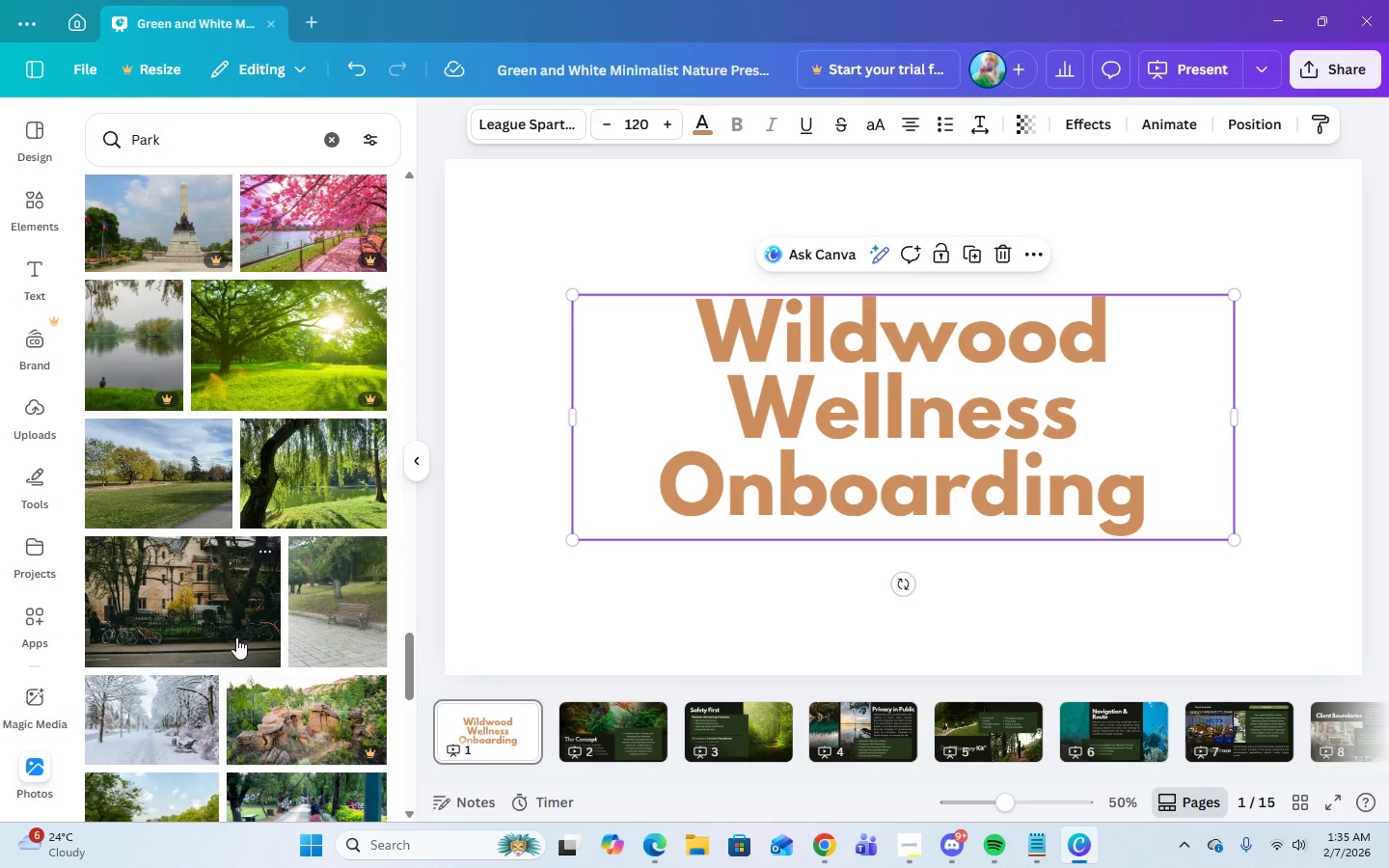 
left_click([236, 637])
 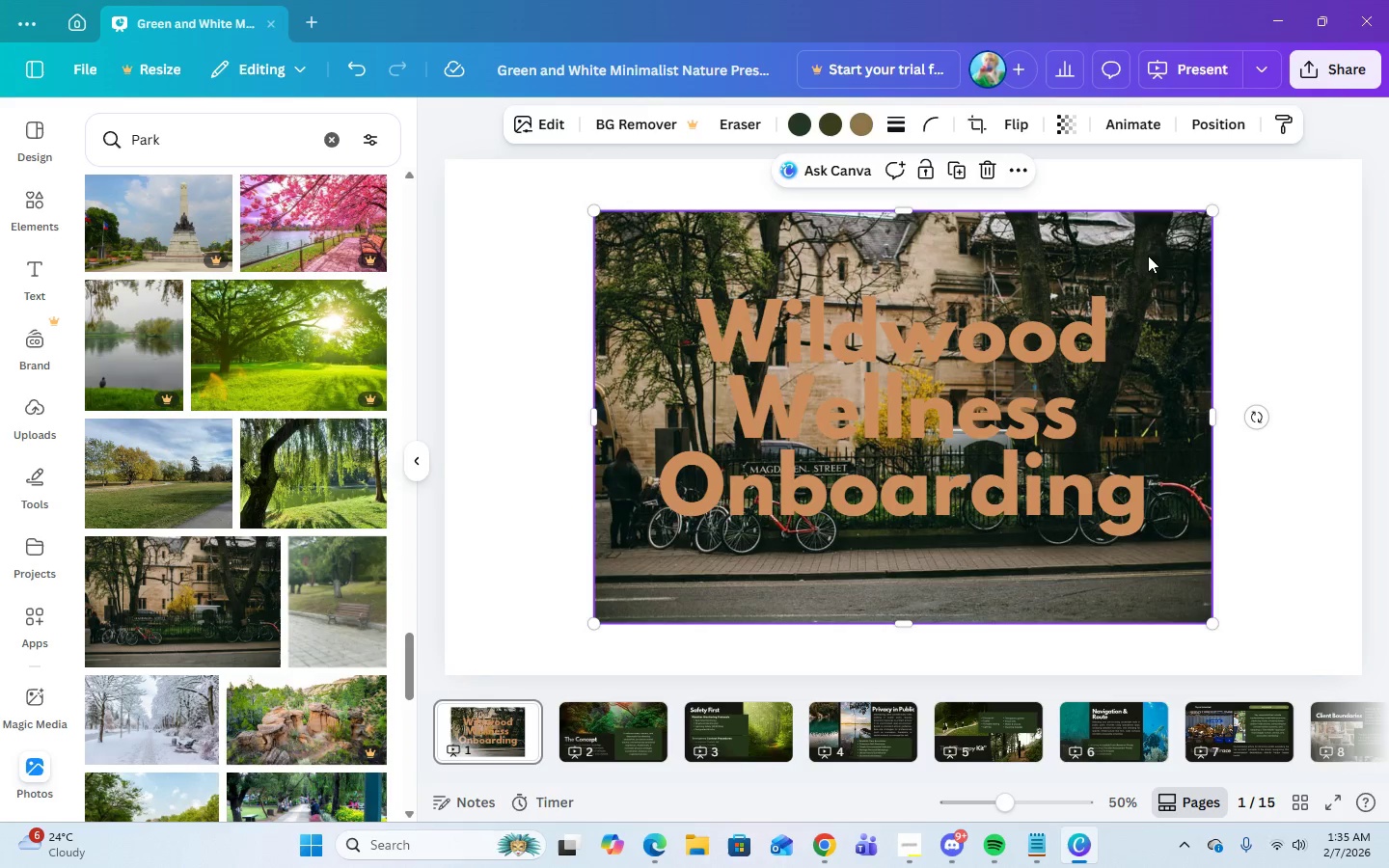 
right_click([1148, 267])
 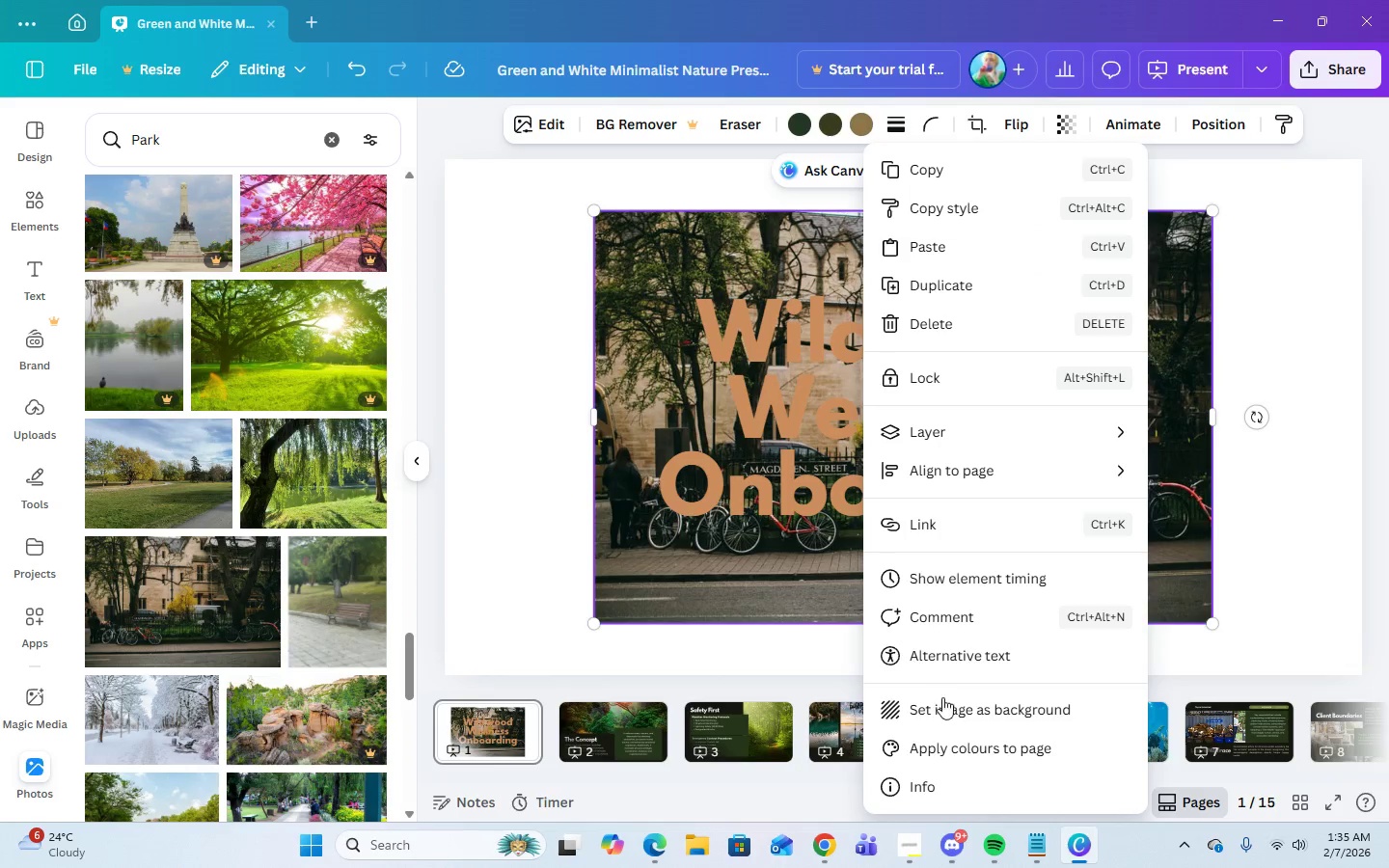 
left_click([942, 707])
 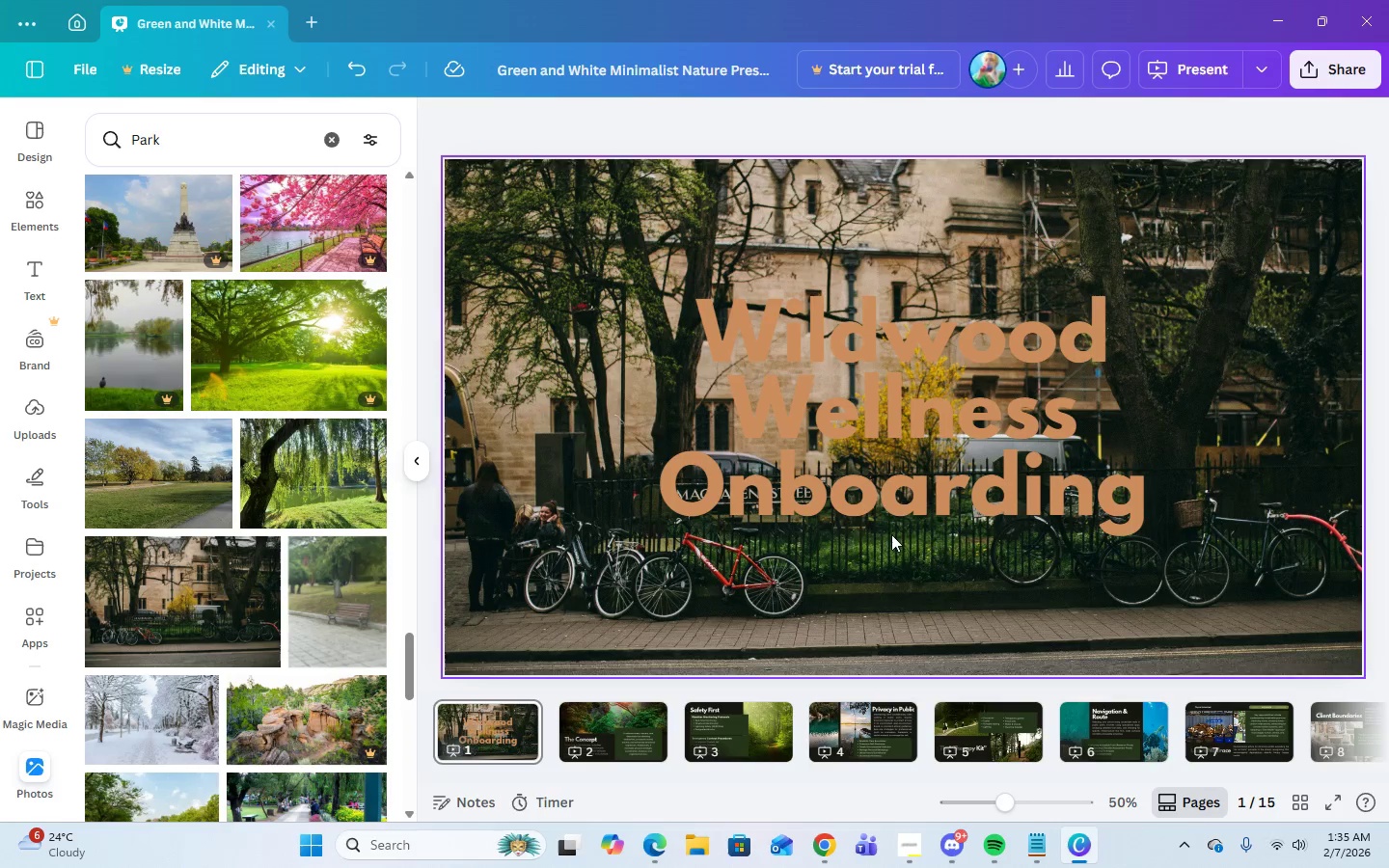 
left_click([871, 478])
 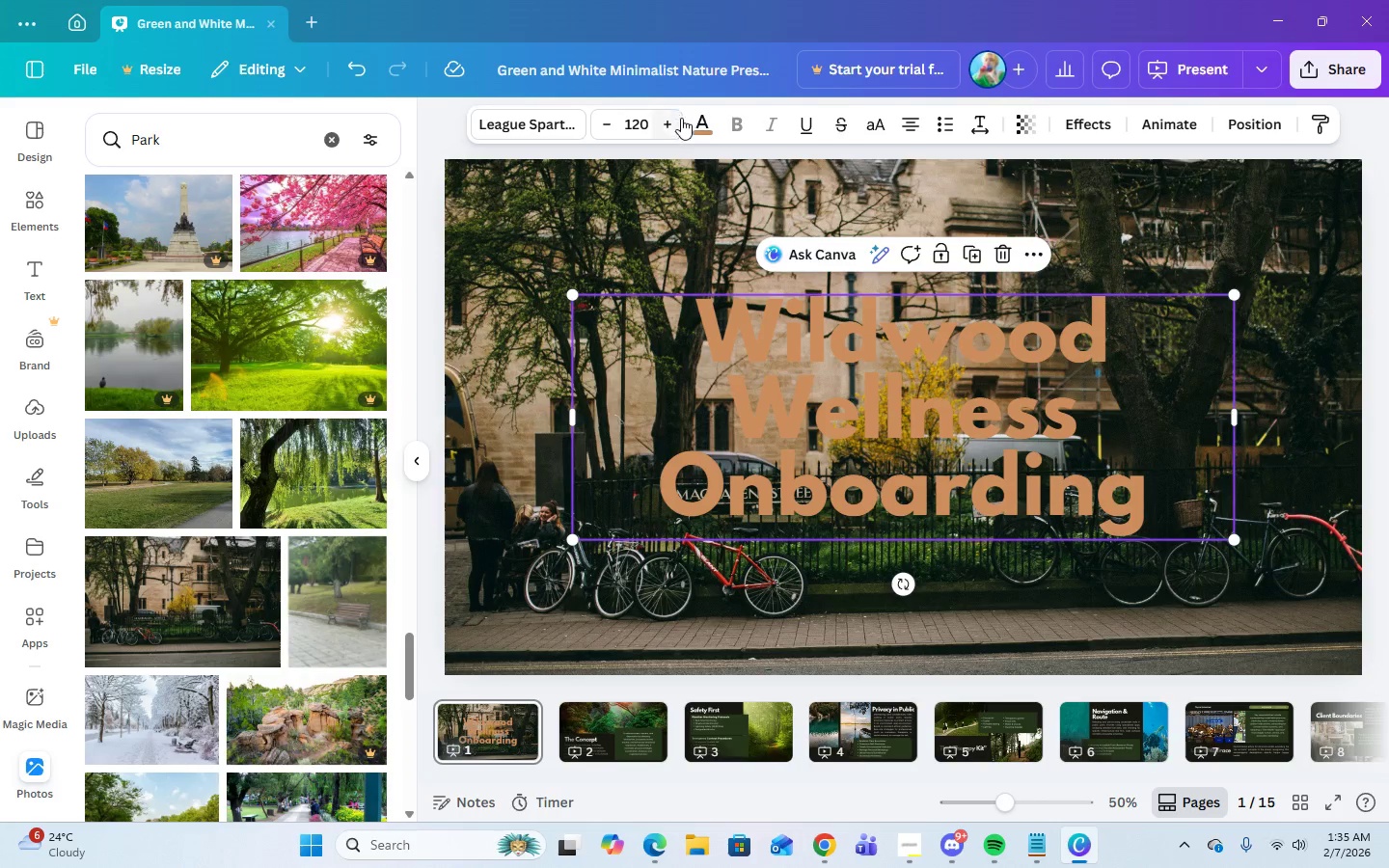 
left_click([698, 124])
 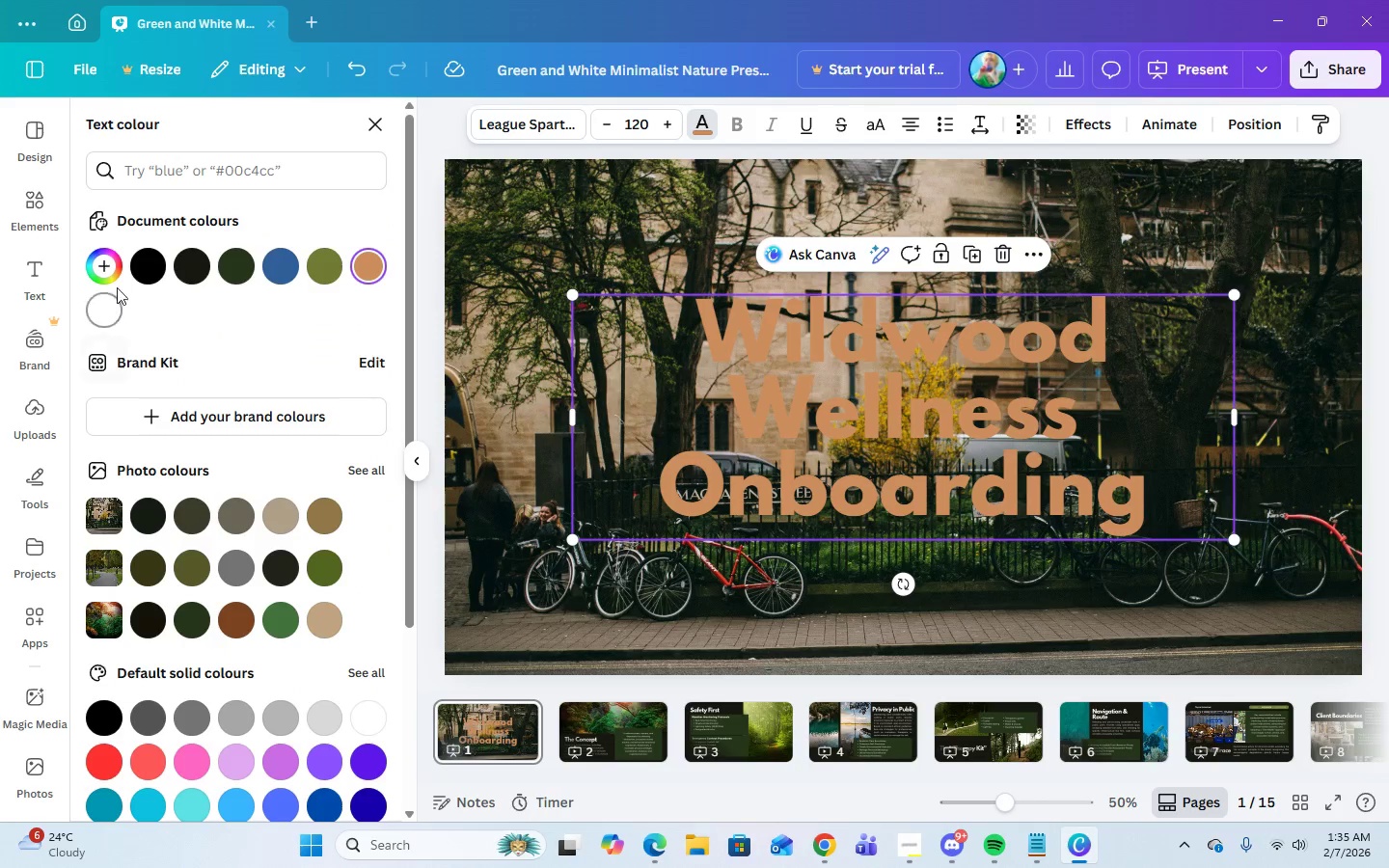 
left_click([103, 272])
 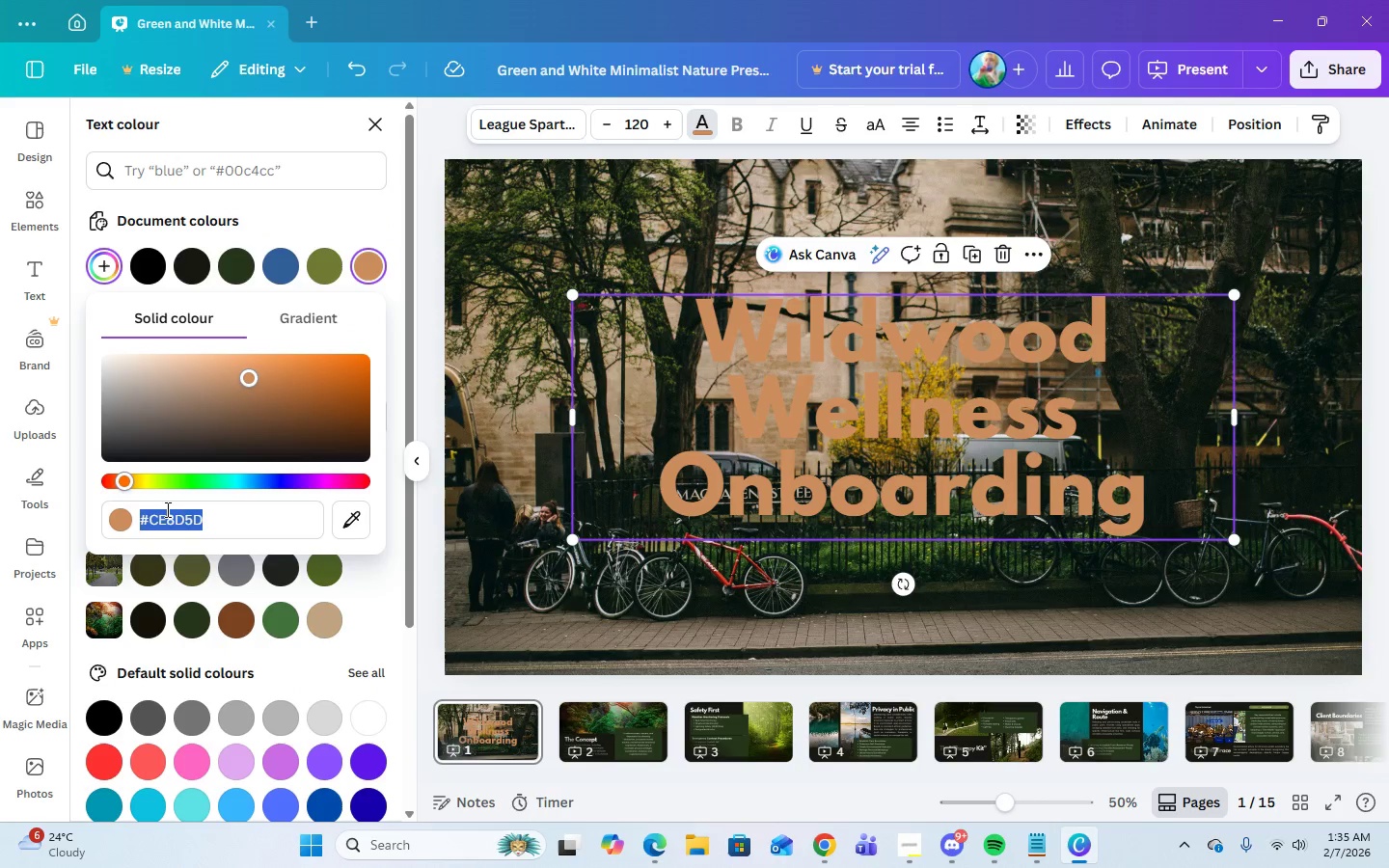 
right_click([173, 519])
 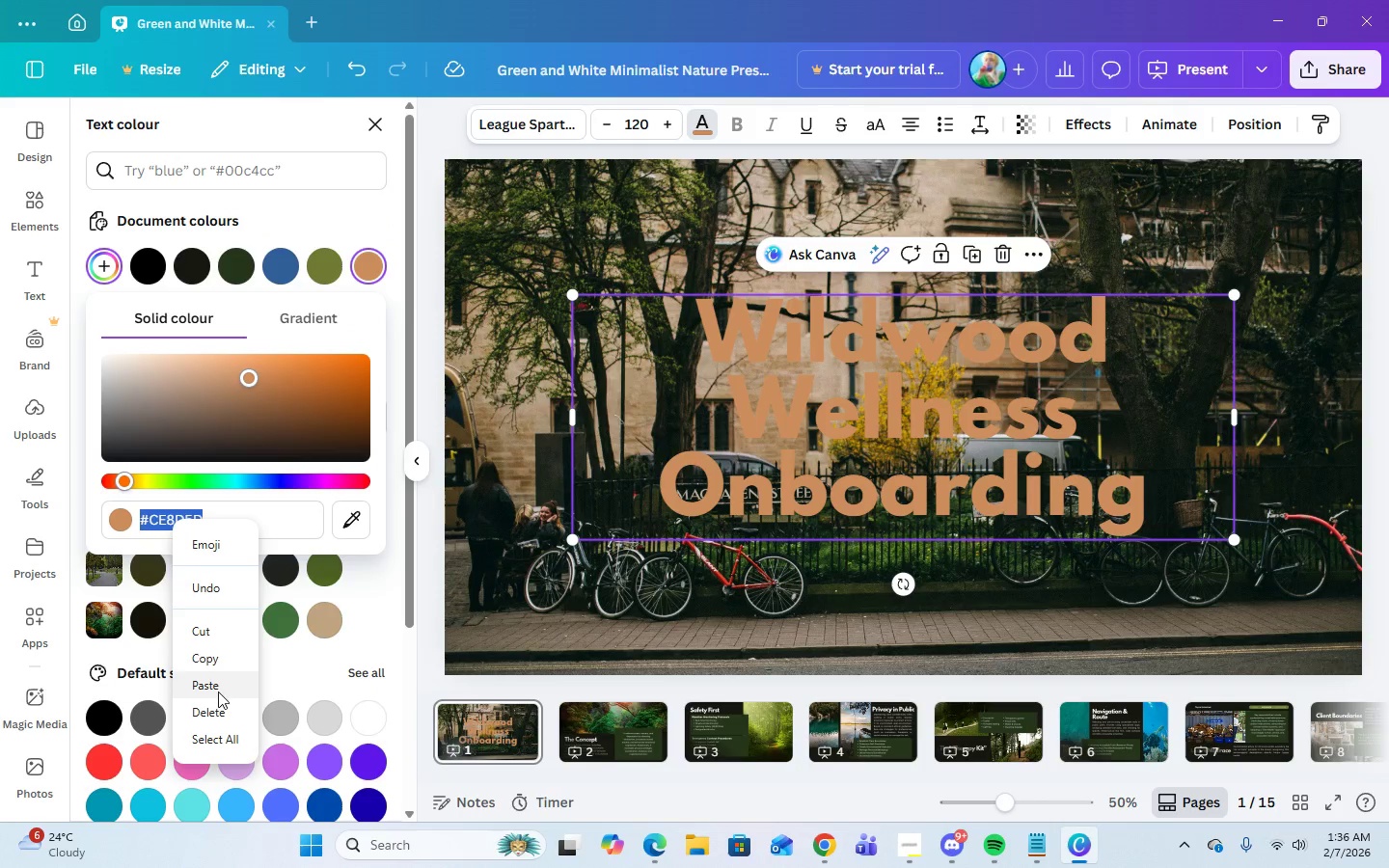 
left_click([218, 692])
 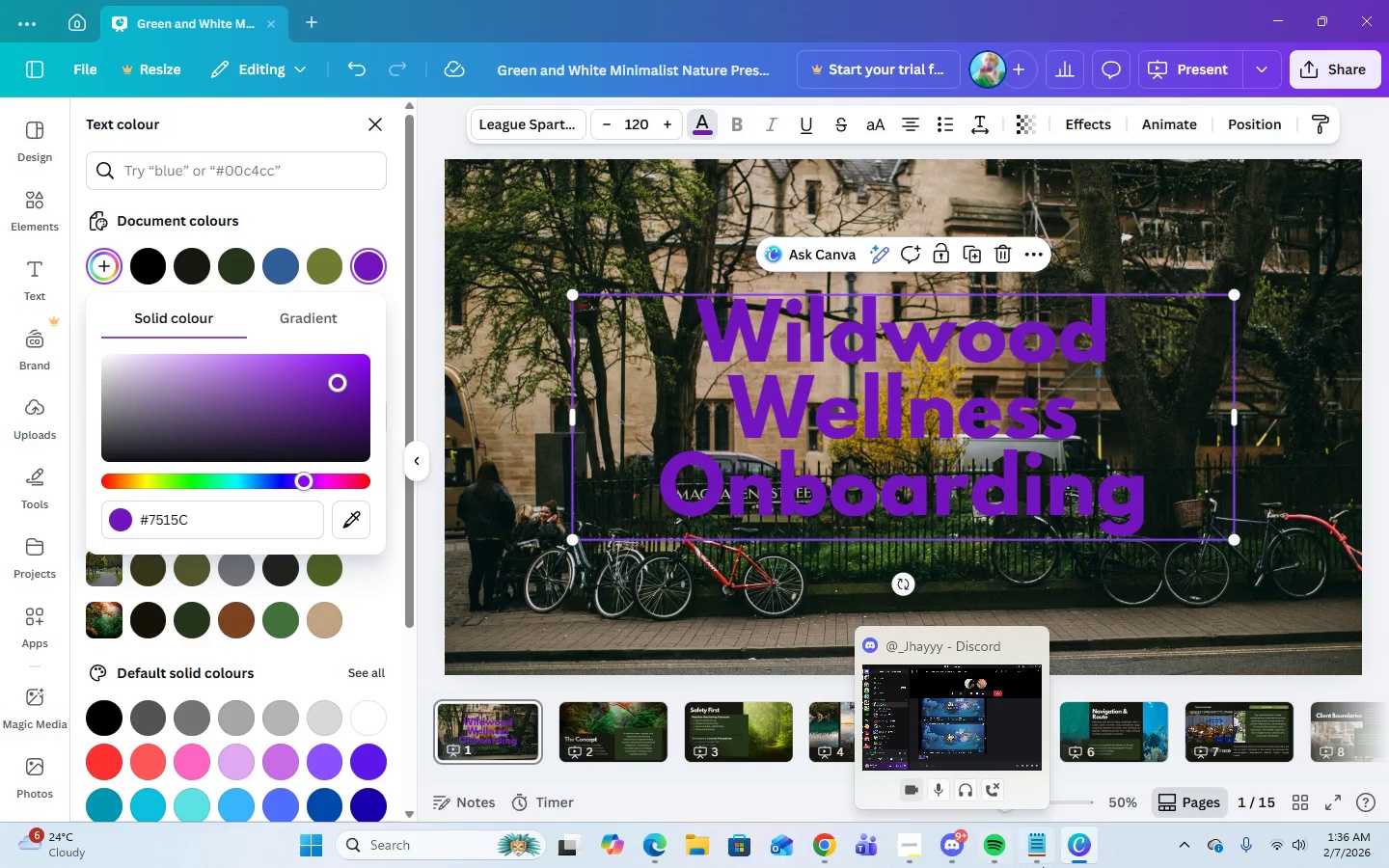 
left_click([831, 845])
 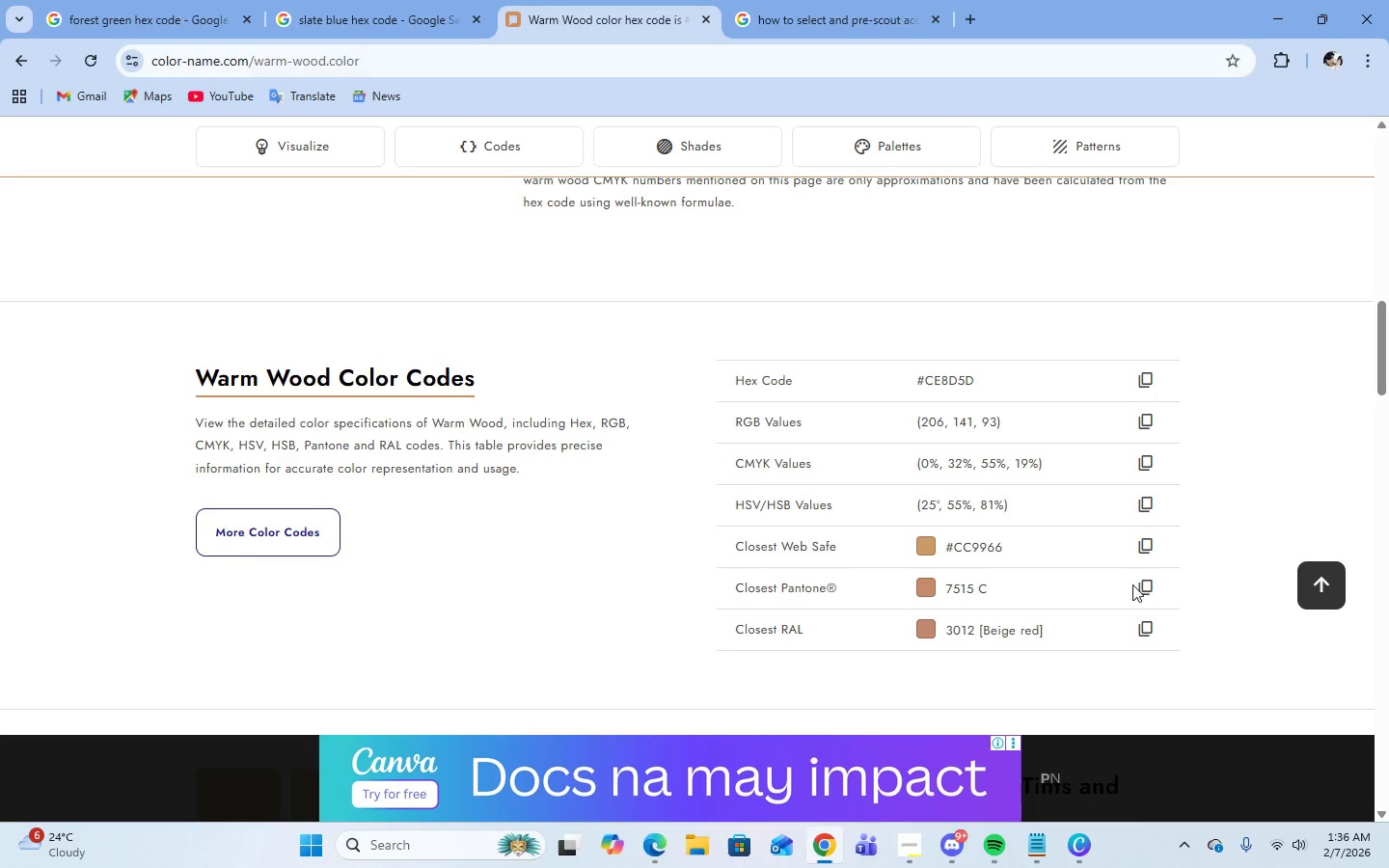 
left_click([1141, 583])
 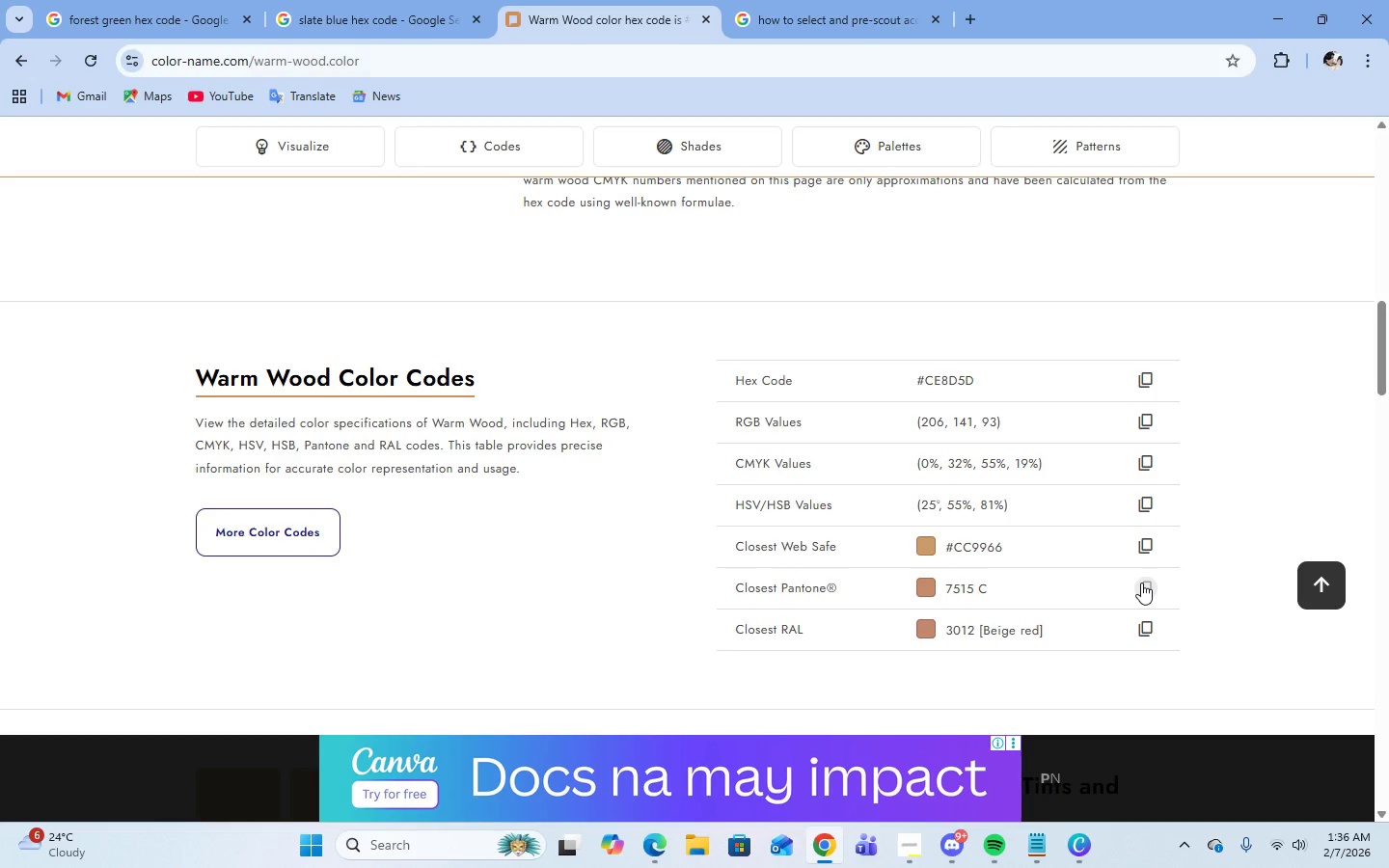 
double_click([1141, 583])
 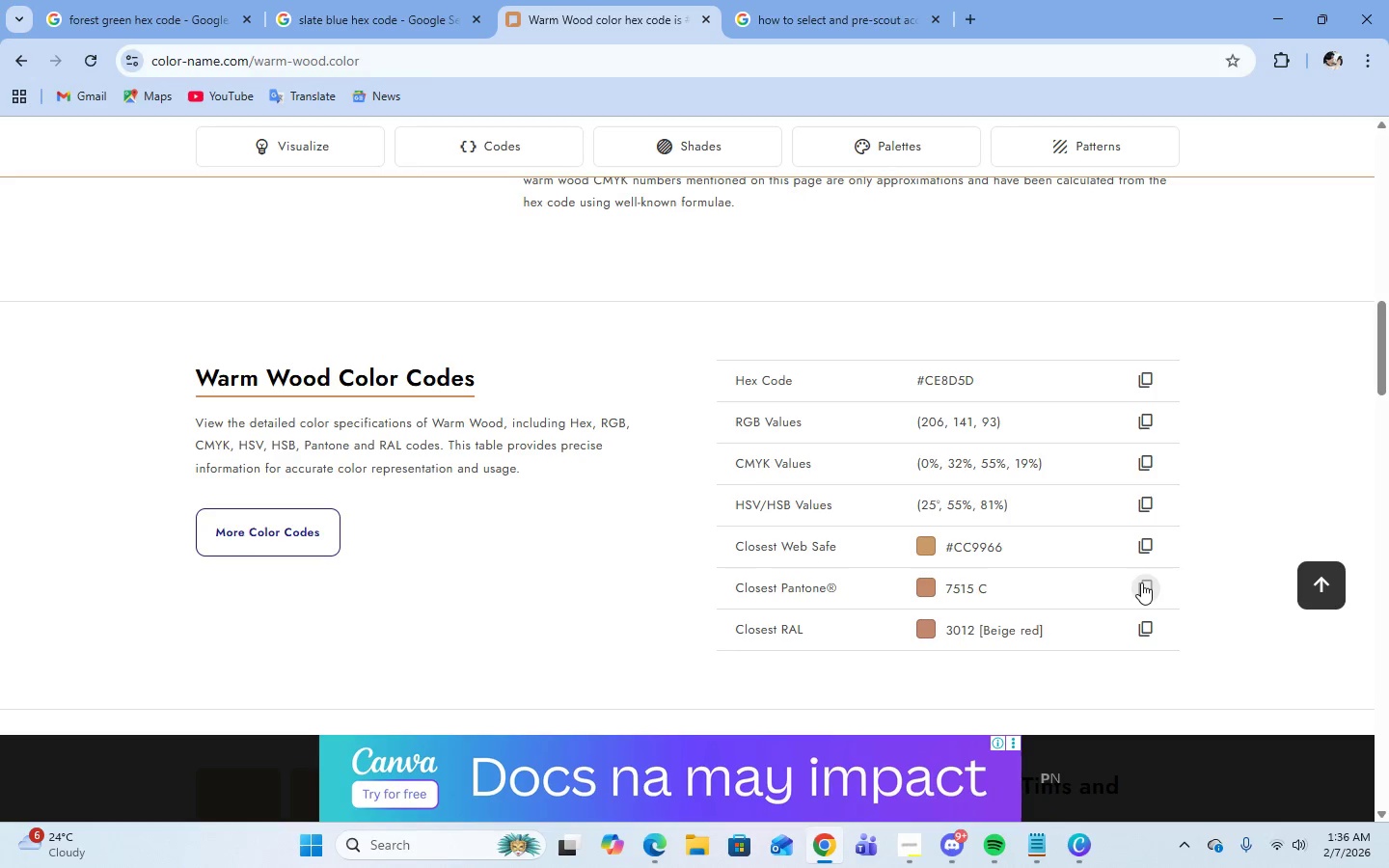 
triple_click([1141, 583])
 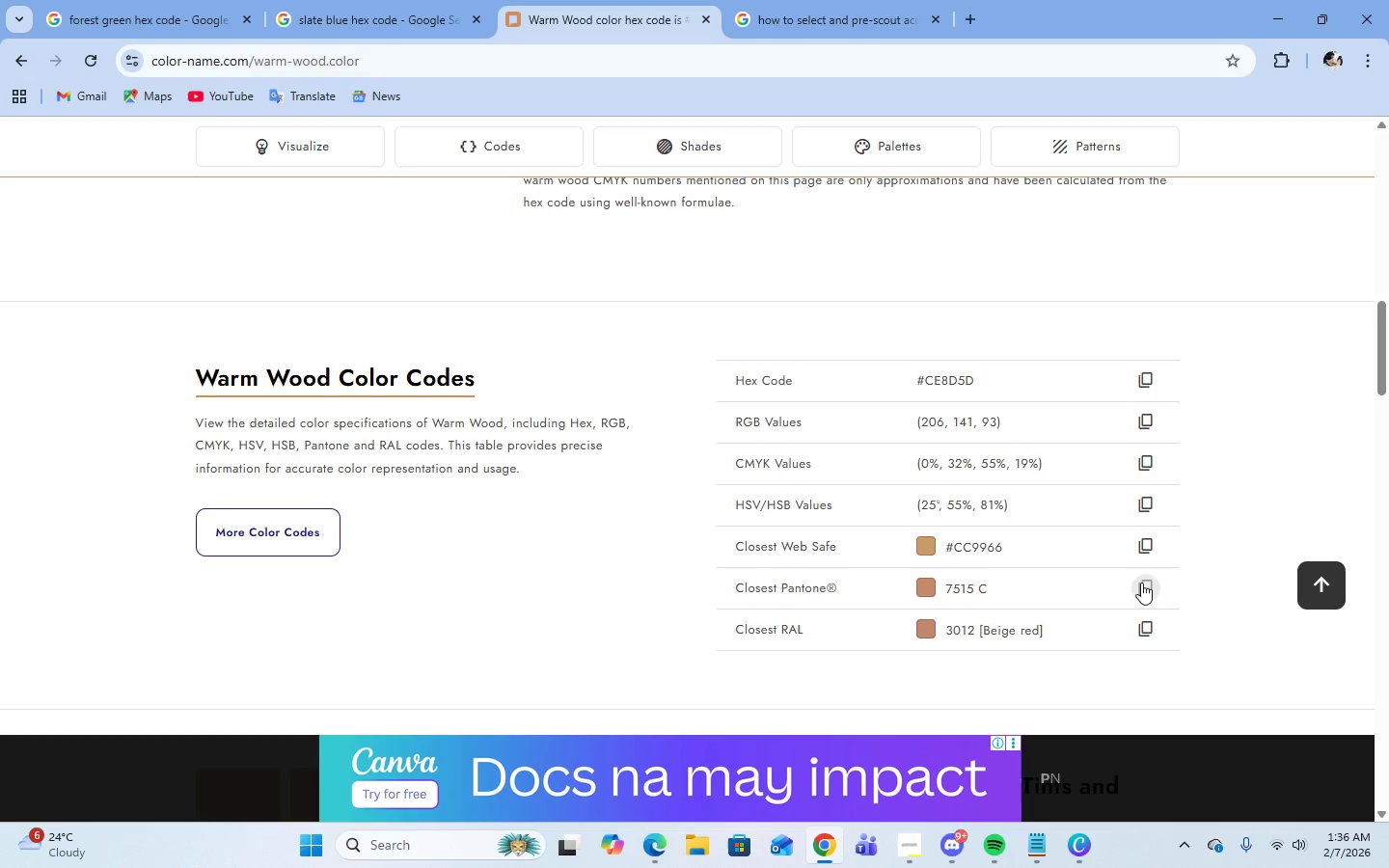 
triple_click([1141, 583])
 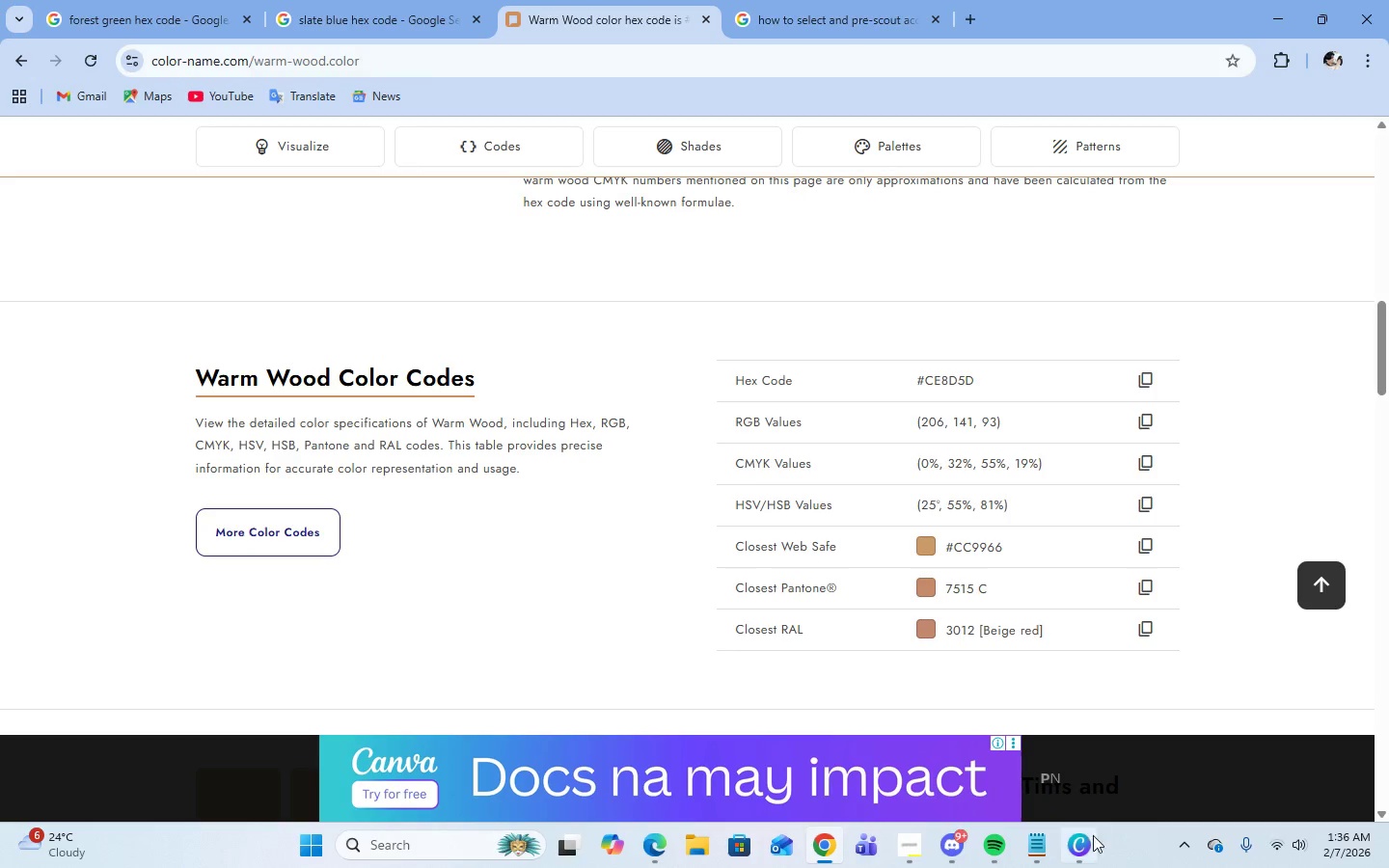 
left_click([1087, 846])
 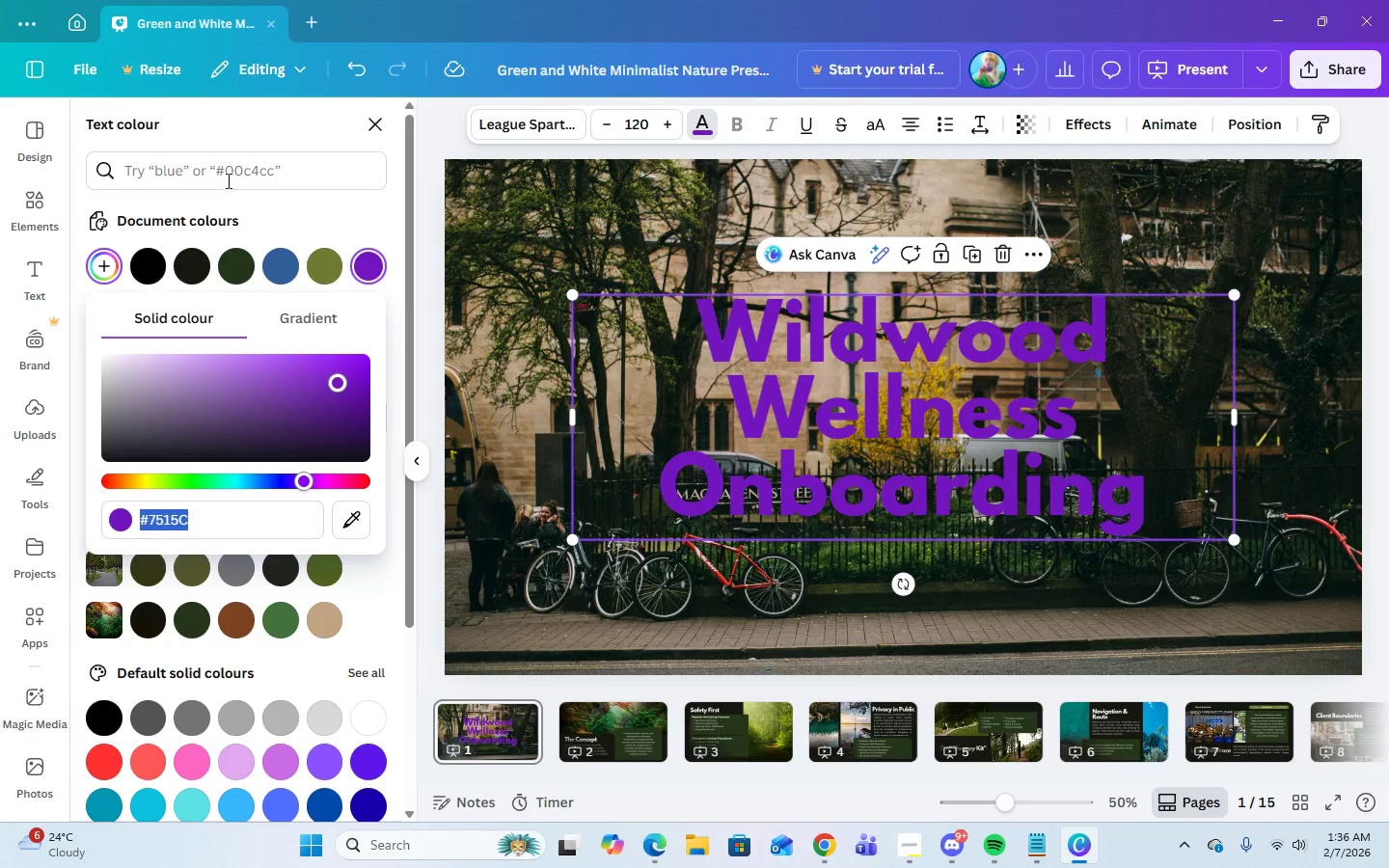 
left_click([360, 59])
 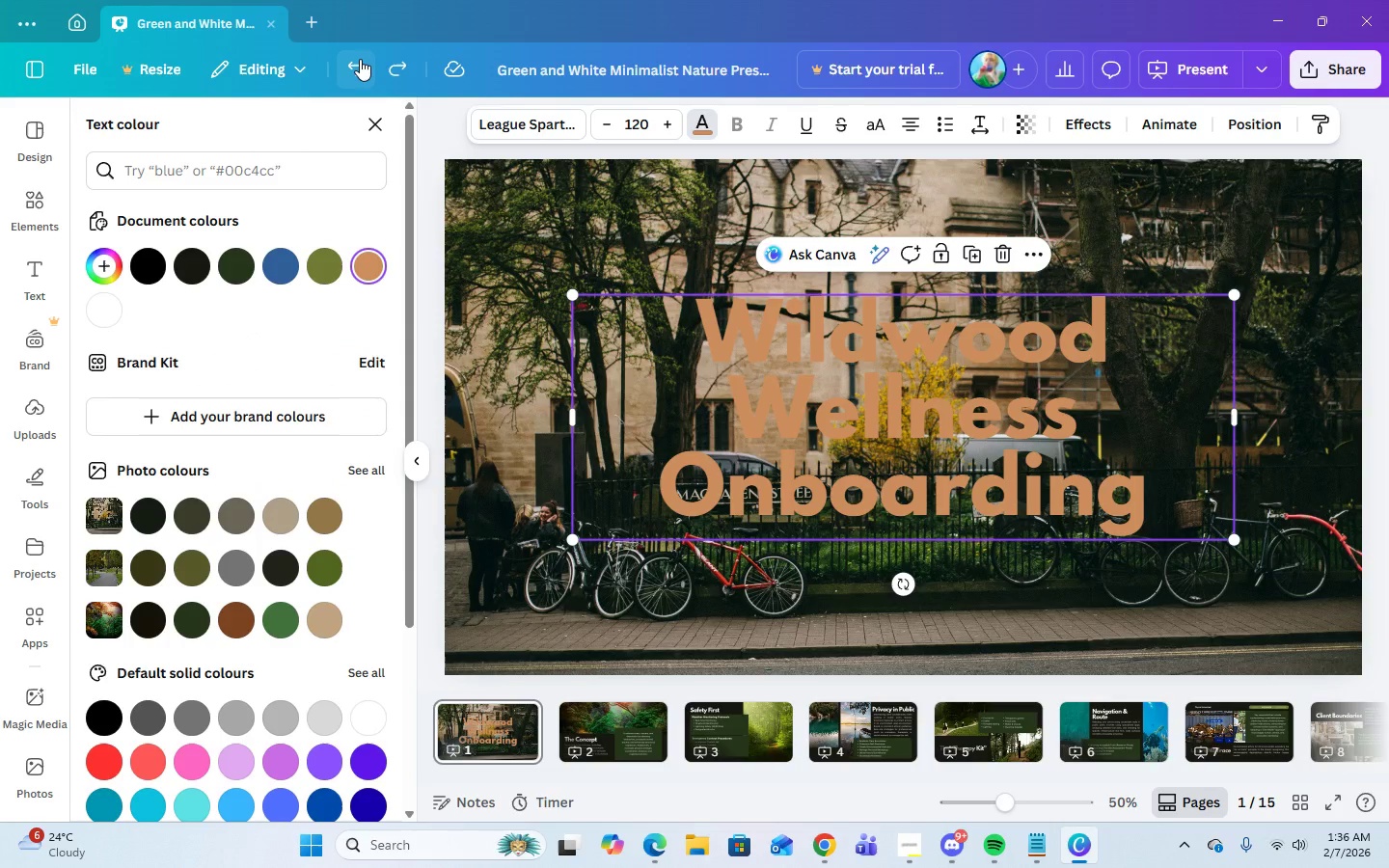 
left_click([360, 59])
 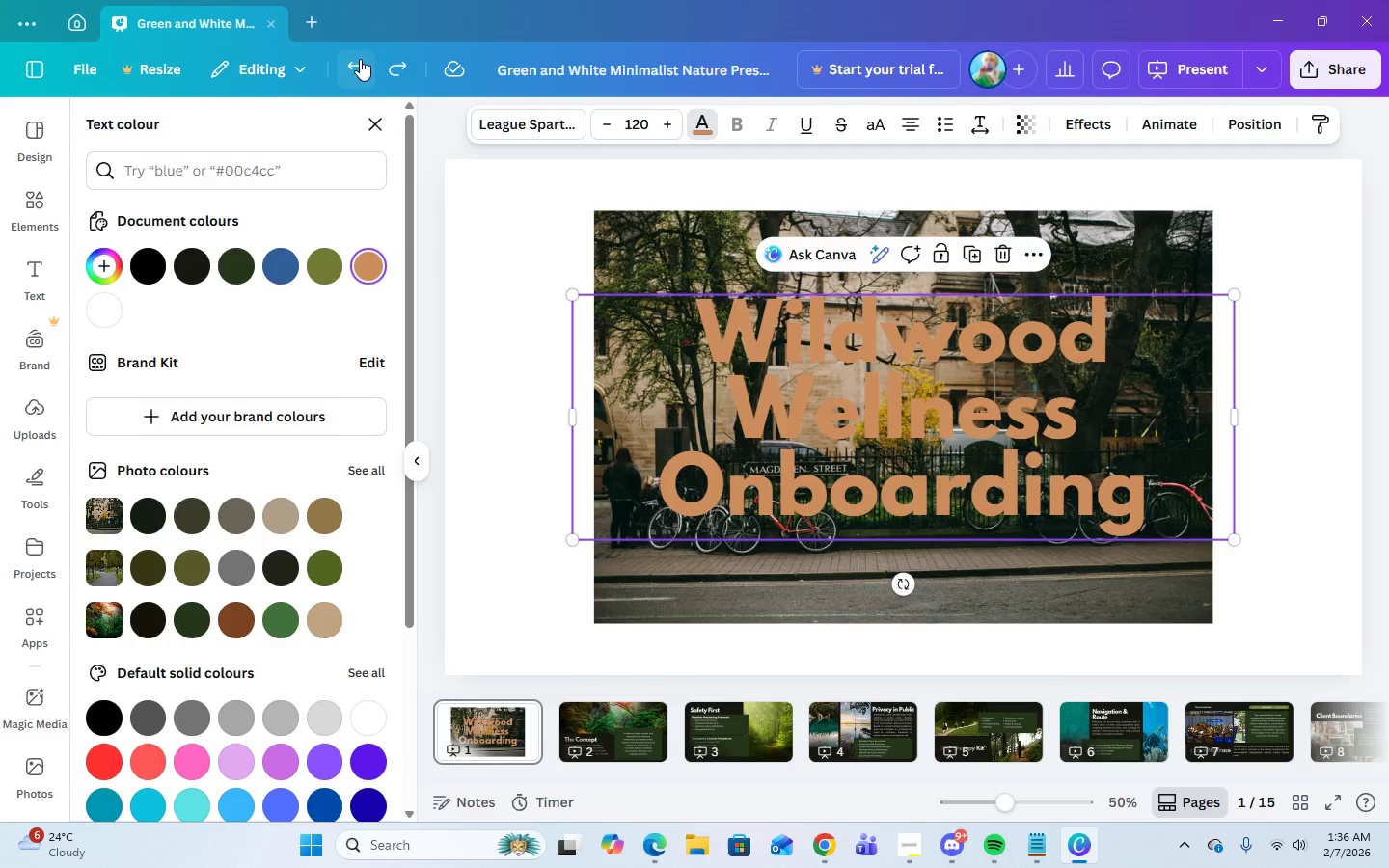 
left_click([360, 59])
 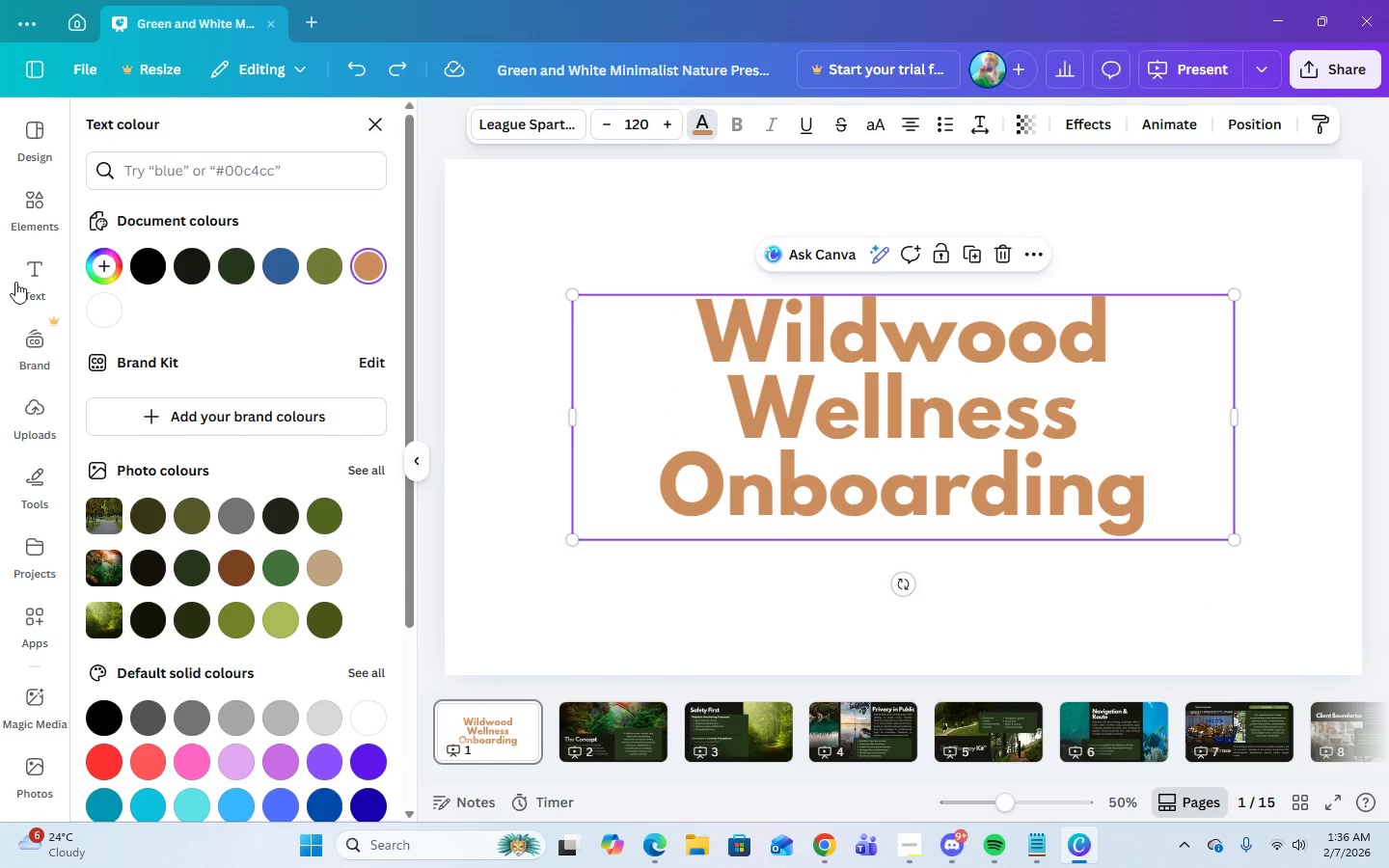 
left_click([371, 119])
 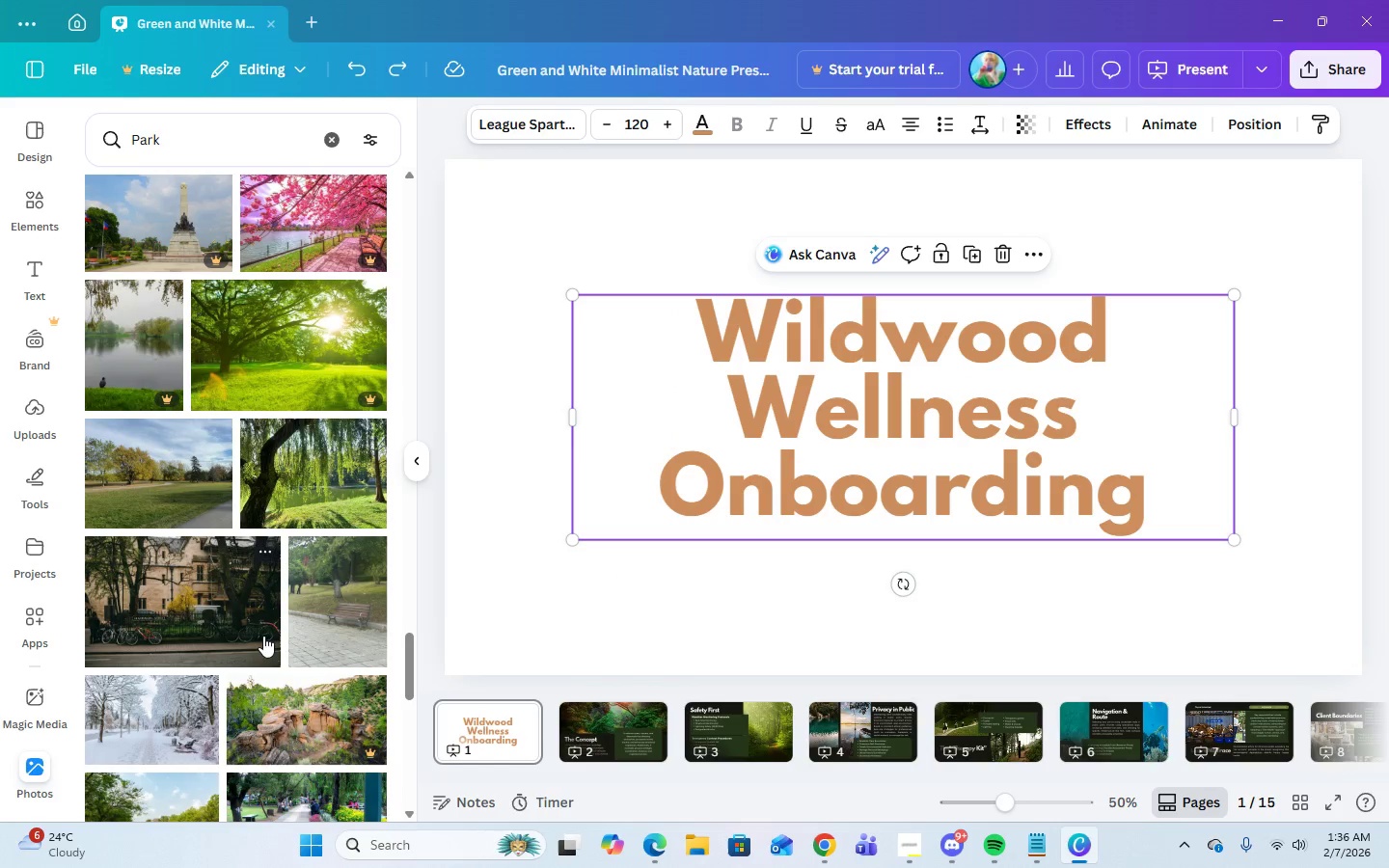 
scroll: coordinate [263, 636], scroll_direction: down, amount: 4.0
 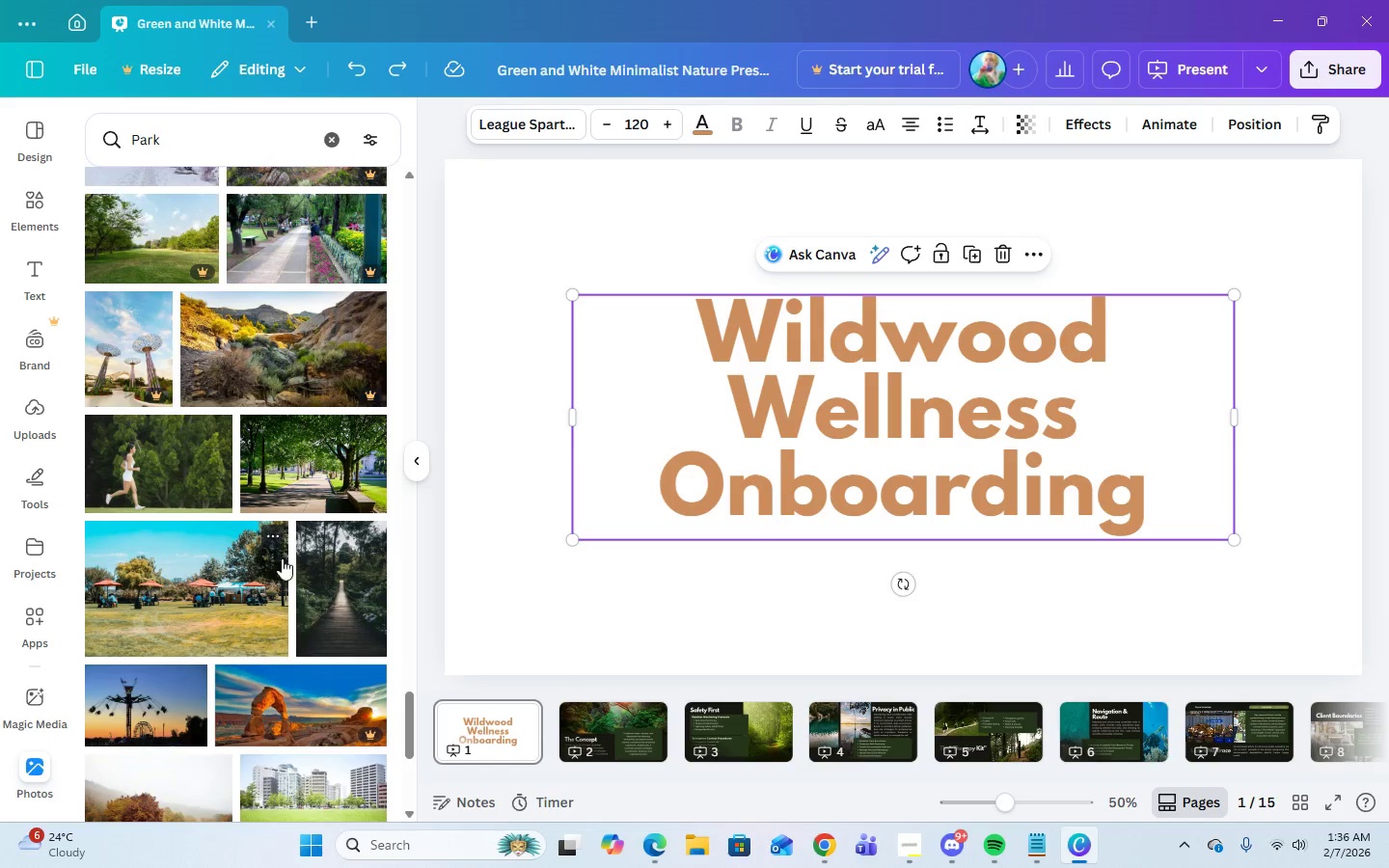 
left_click([291, 504])
 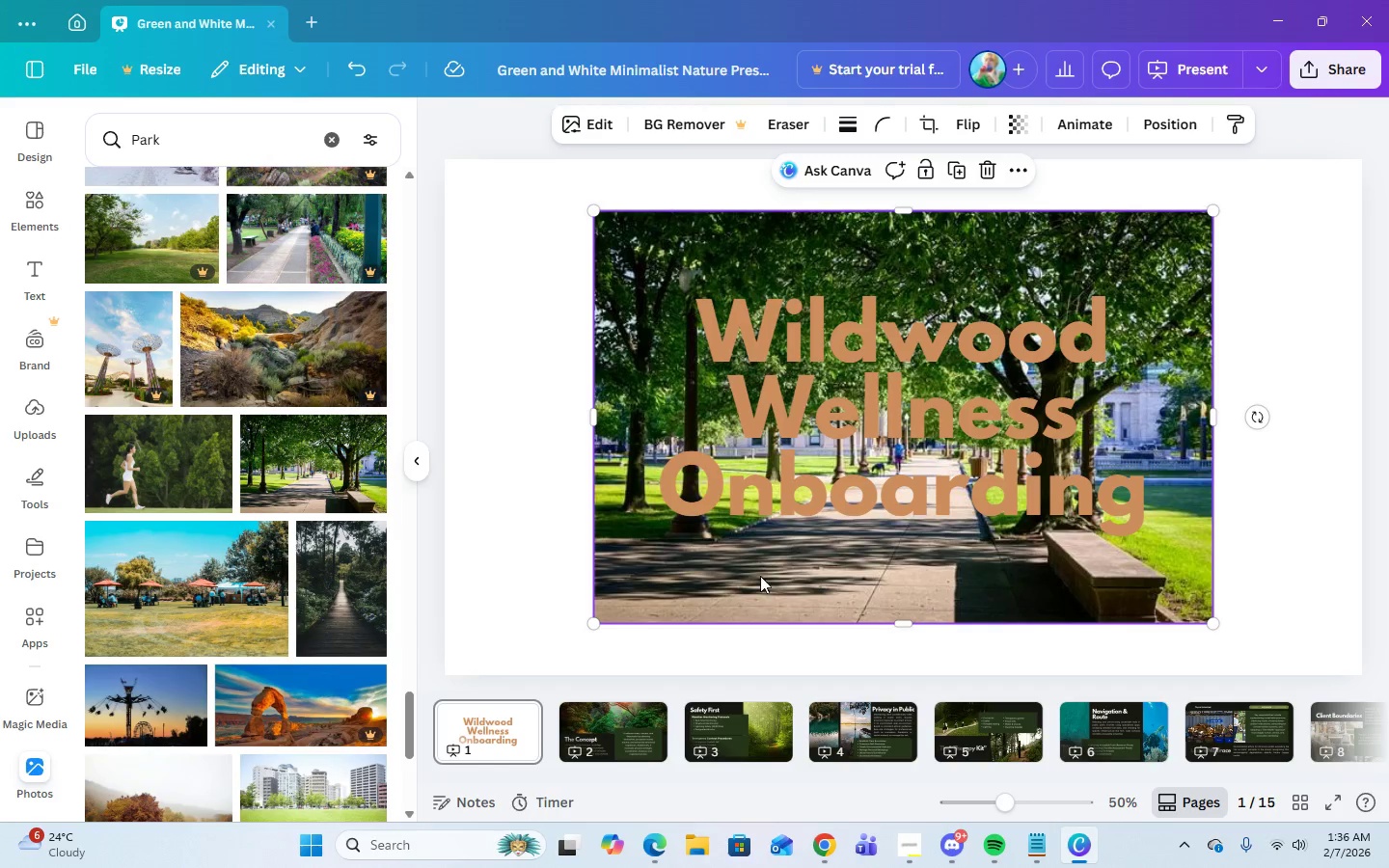 
right_click([758, 595])
 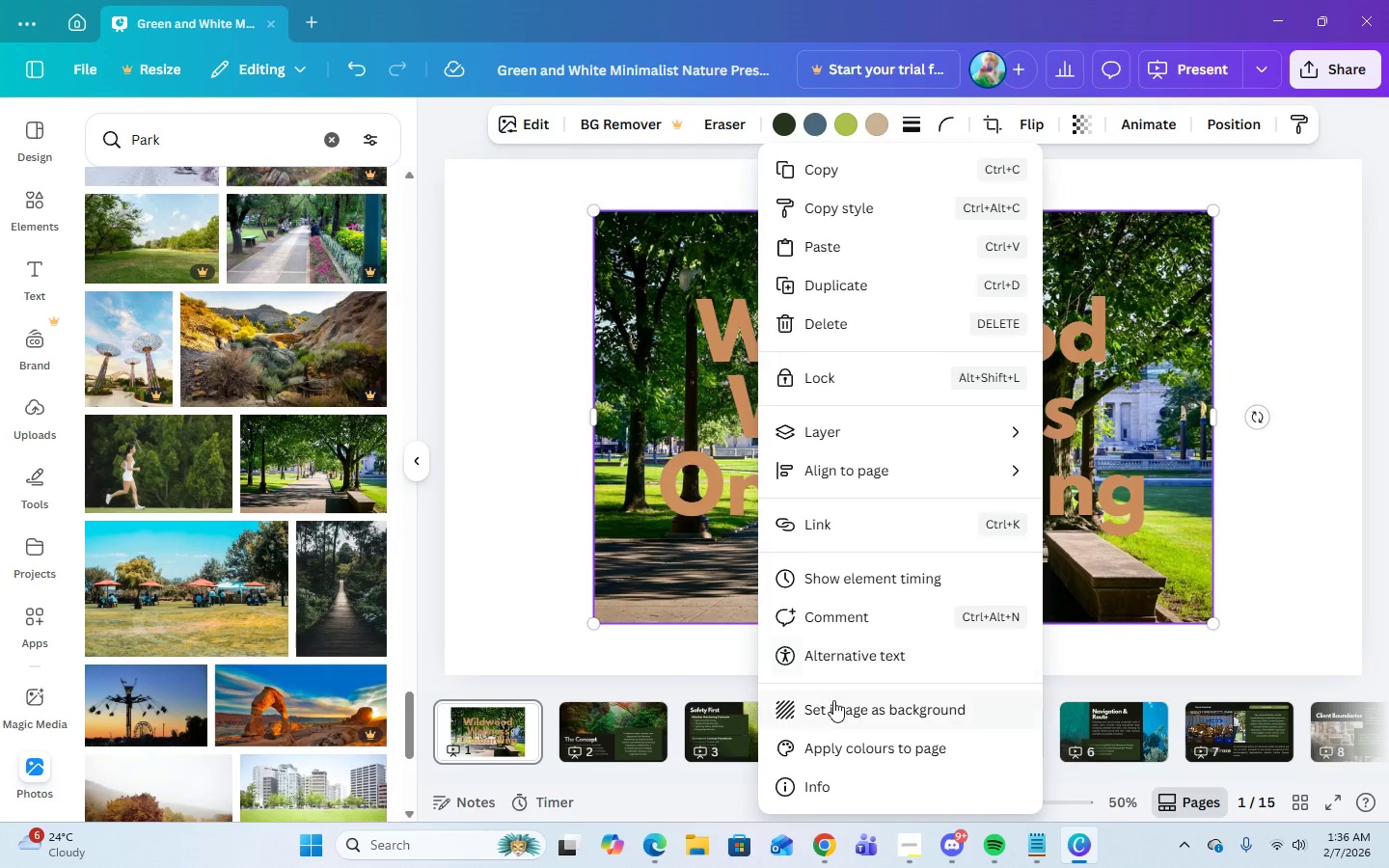 
left_click([834, 711])
 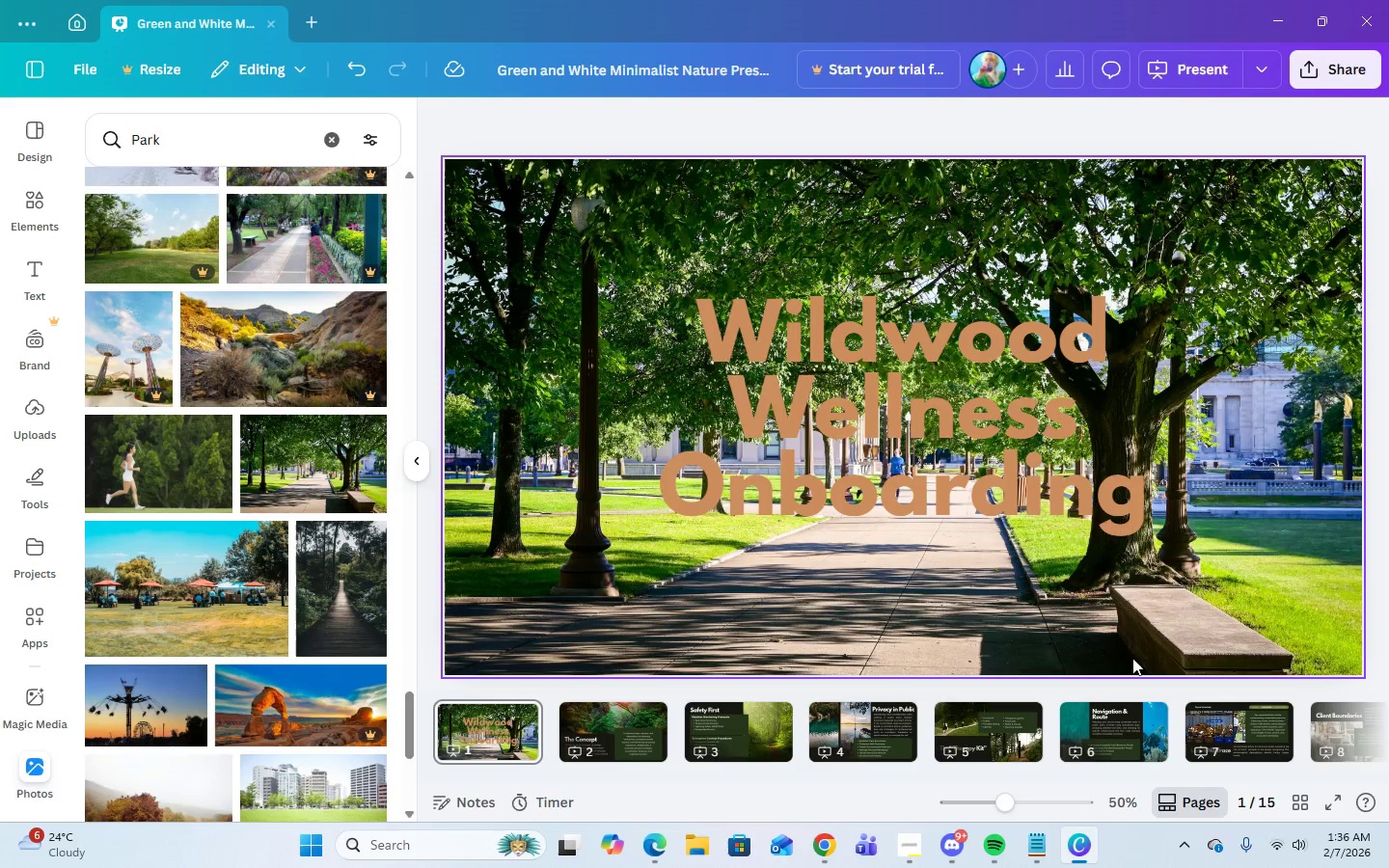 
left_click([976, 476])
 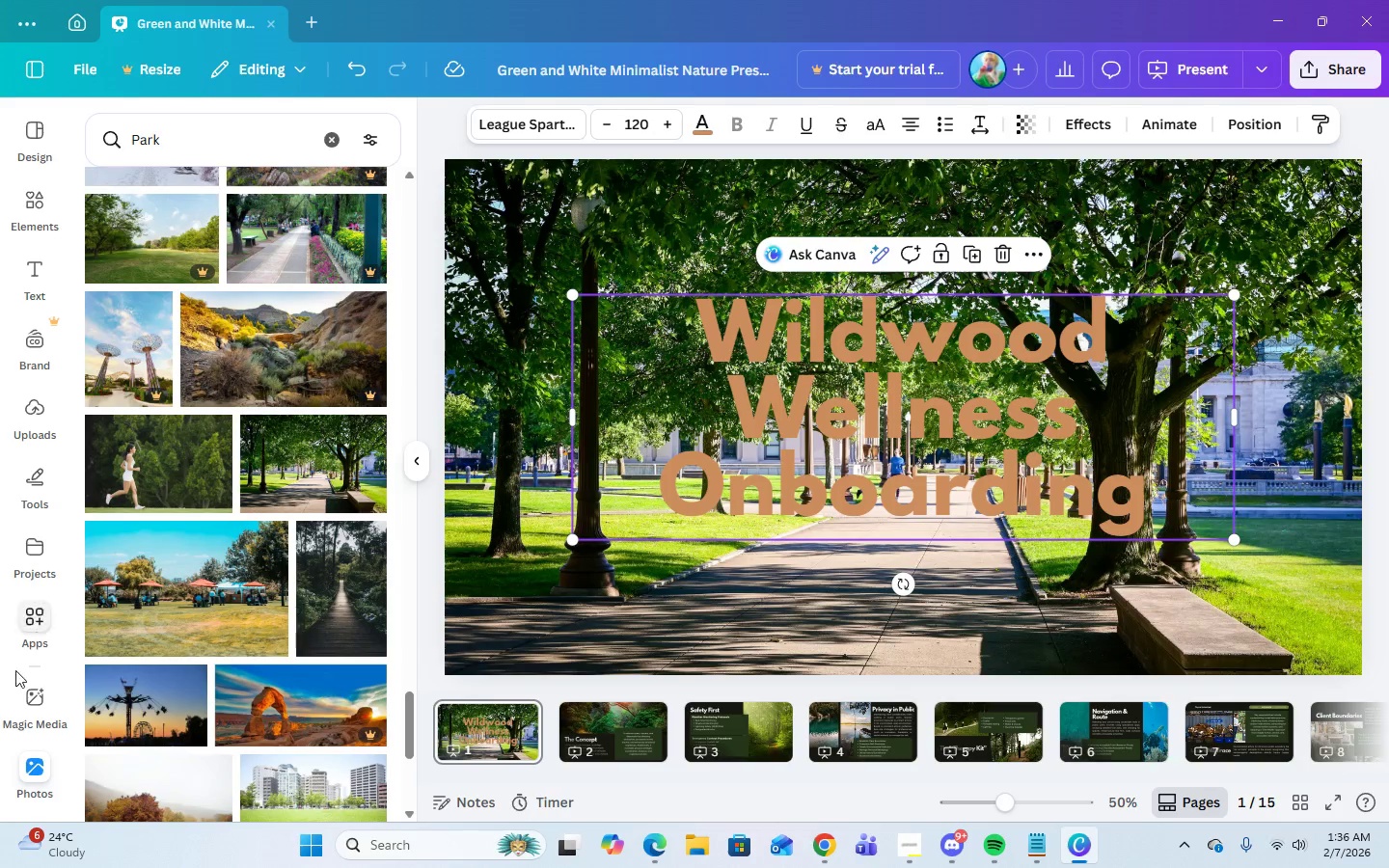 
scroll: coordinate [142, 672], scroll_direction: down, amount: 4.0
 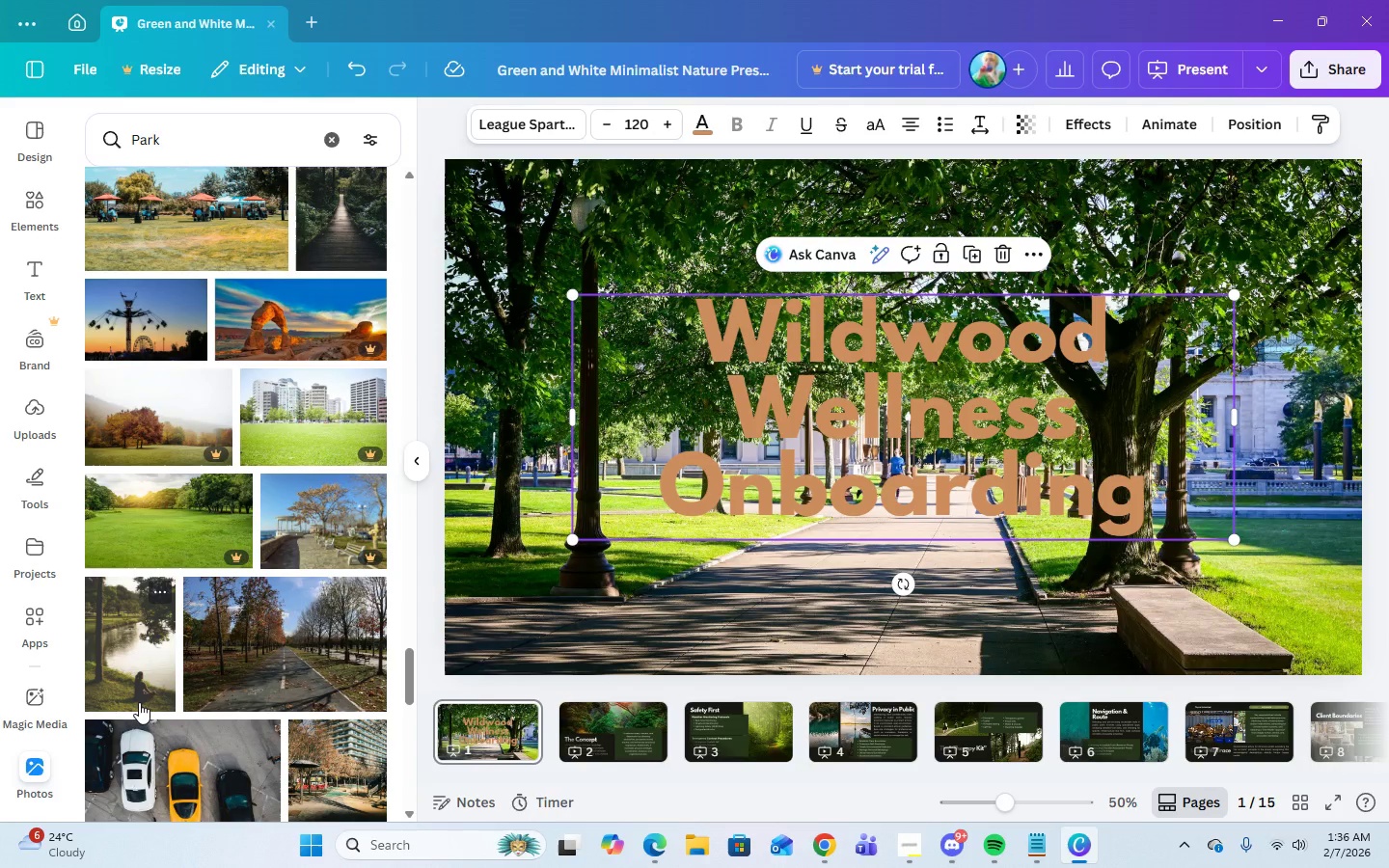 
wait(6.22)
 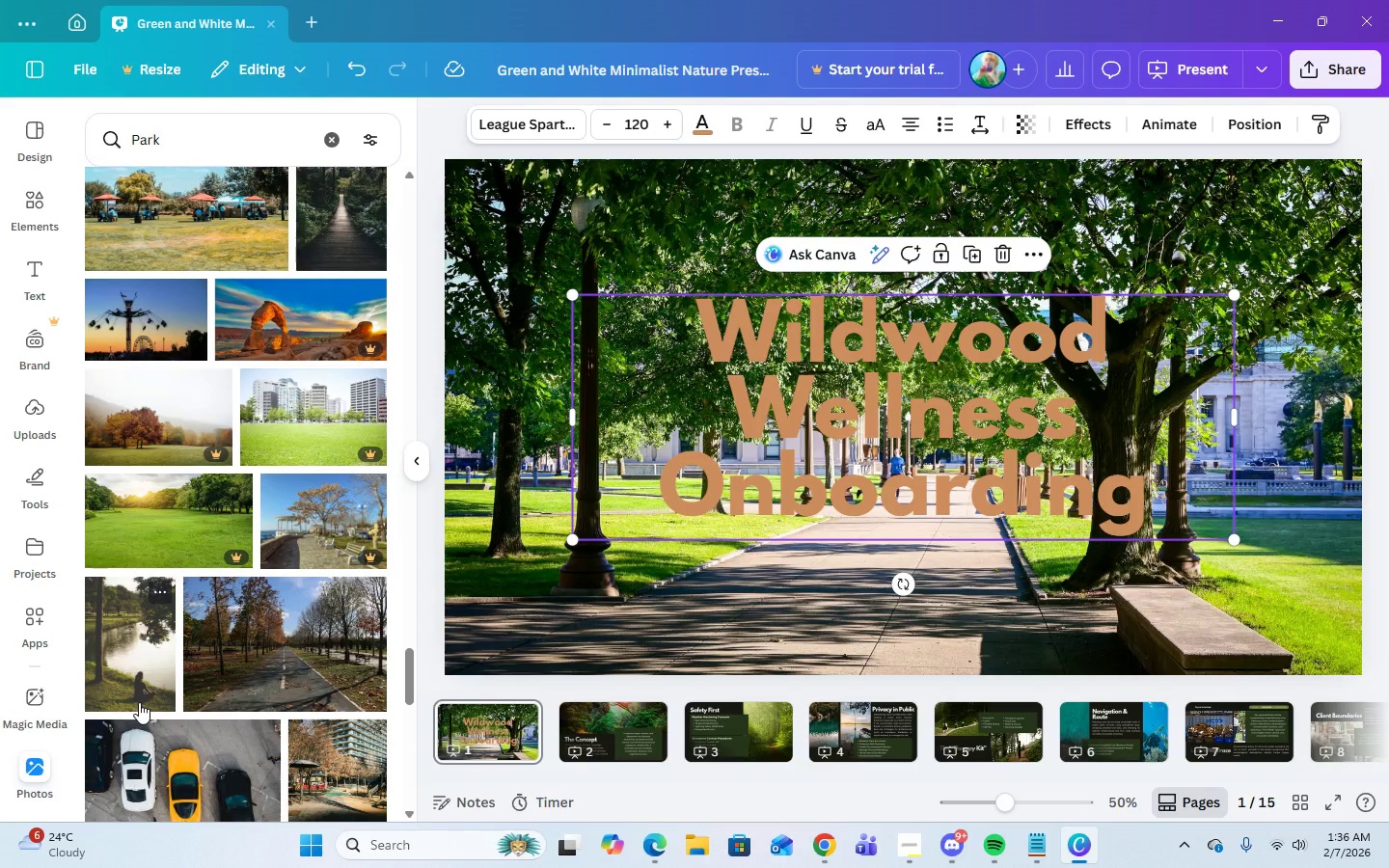 
scroll: coordinate [299, 713], scroll_direction: down, amount: 9.0
 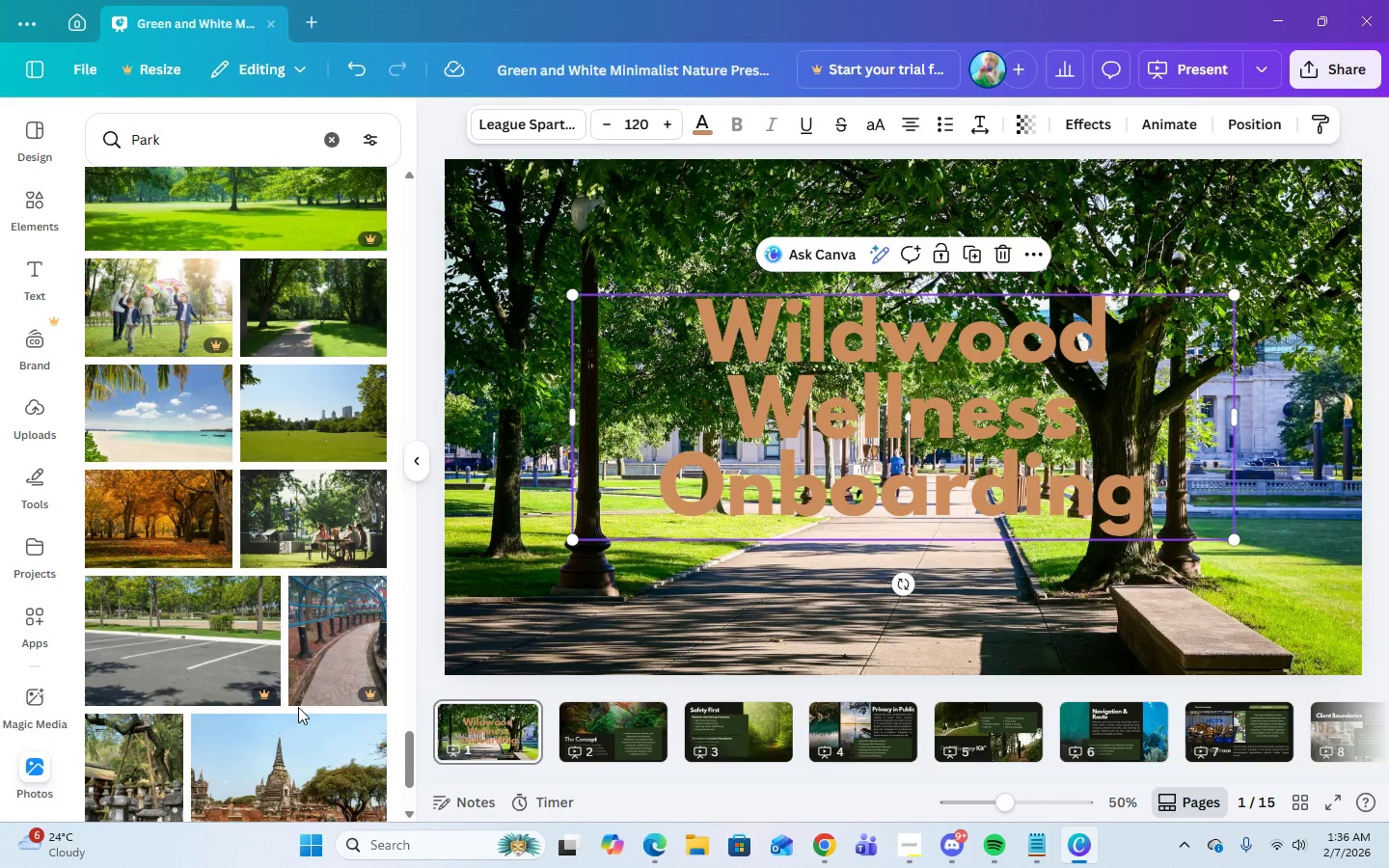 
scroll: coordinate [298, 707], scroll_direction: down, amount: 13.0
 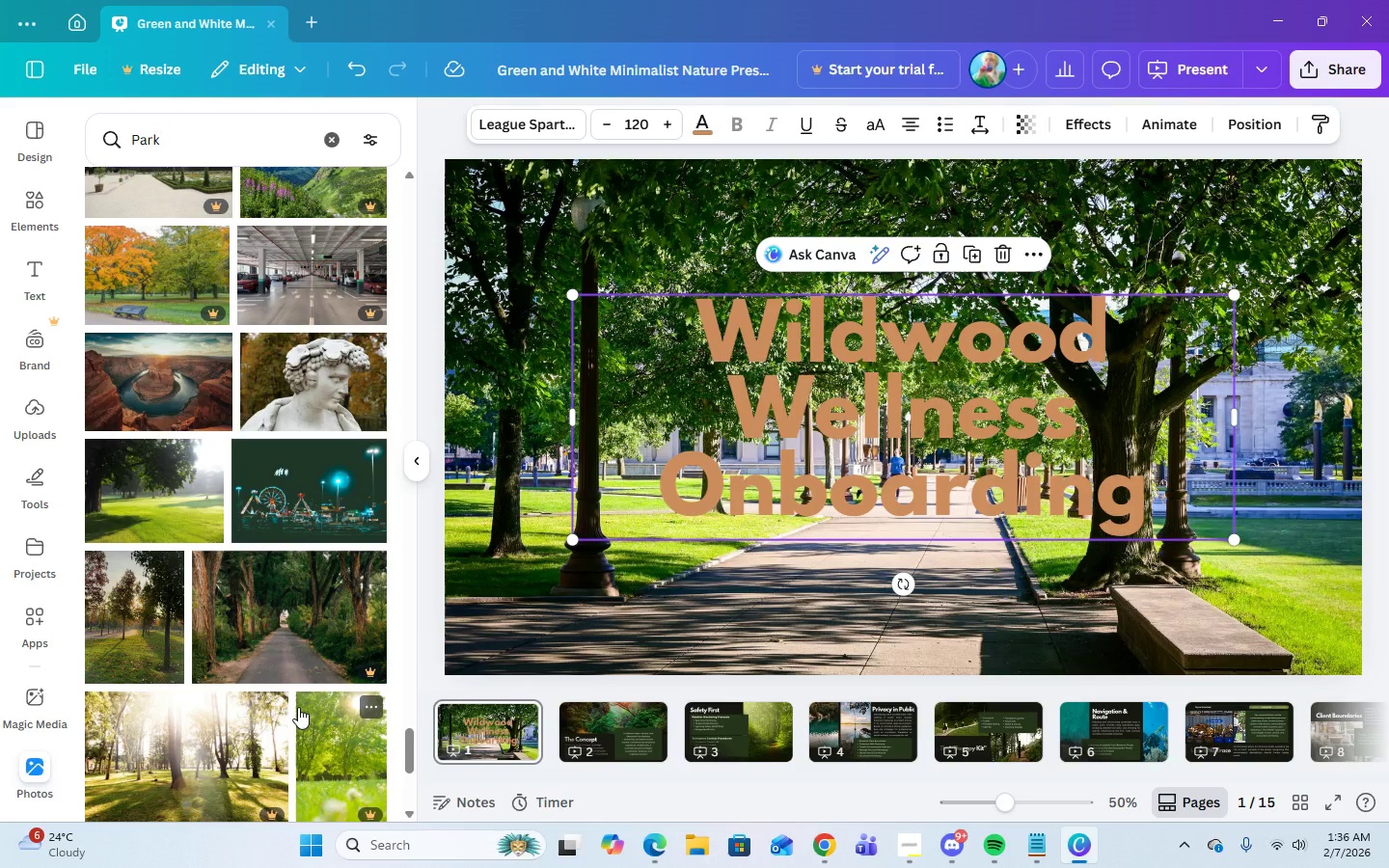 
scroll: coordinate [298, 707], scroll_direction: down, amount: 4.0
 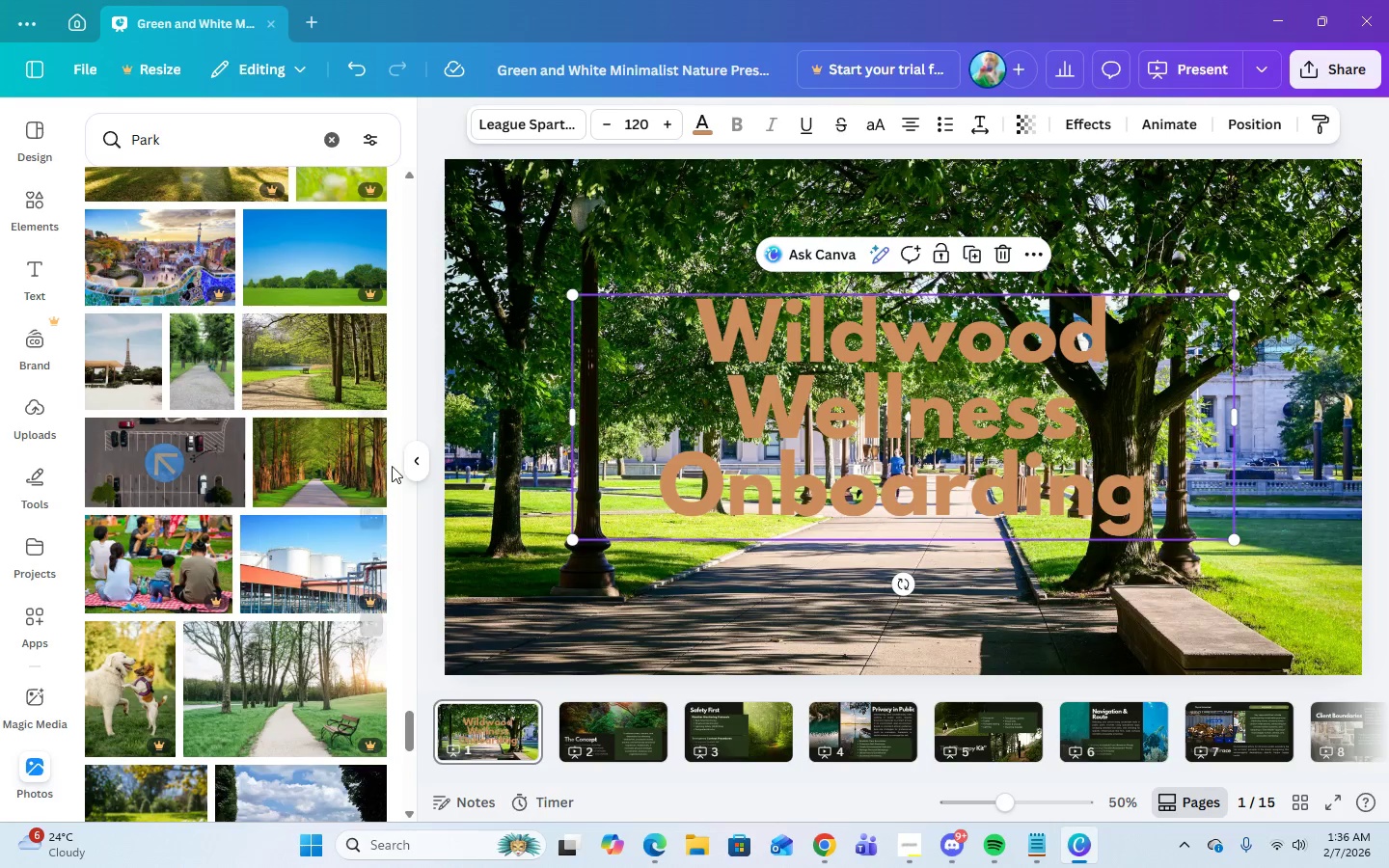 
left_click([483, 540])
 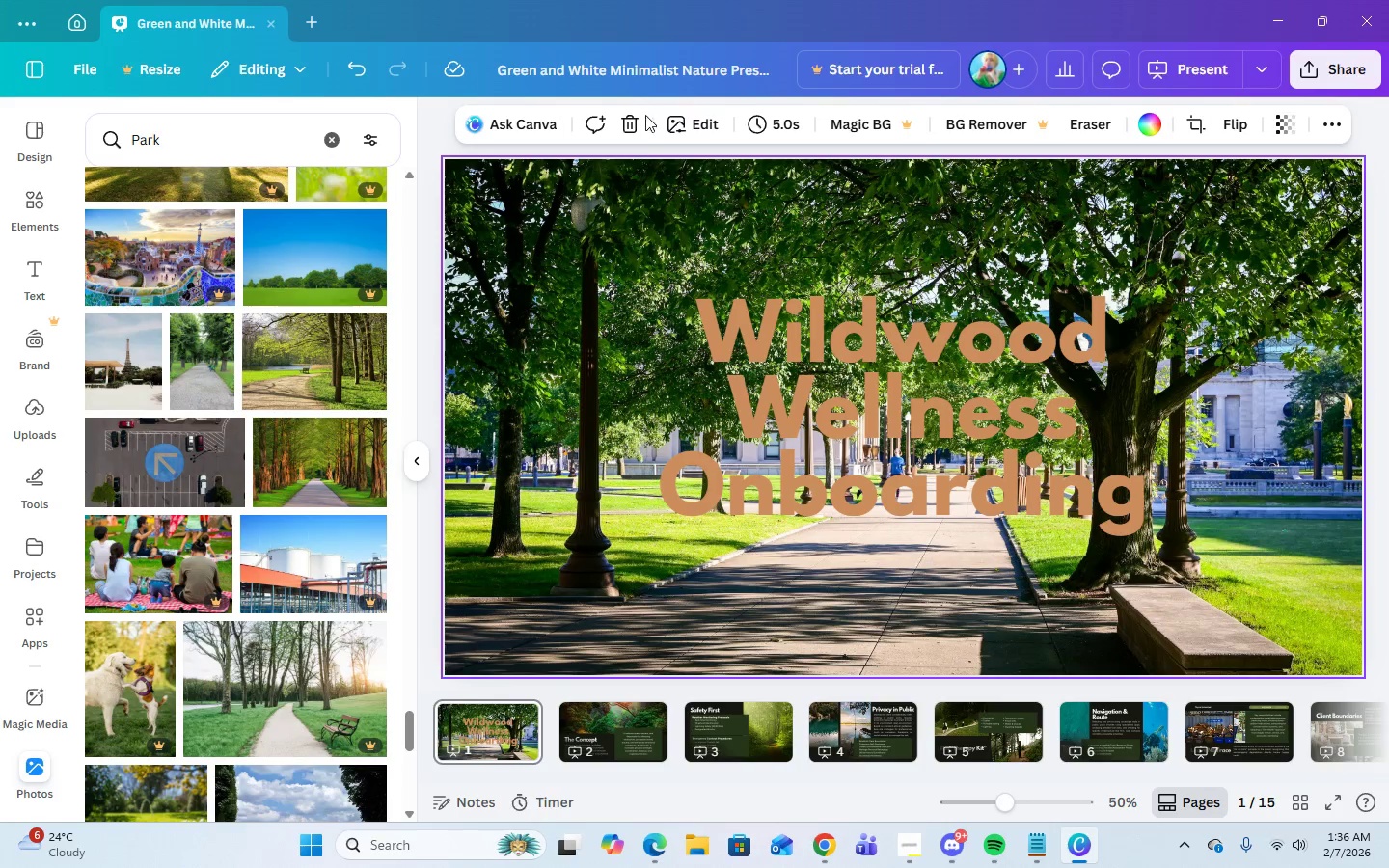 
left_click([640, 123])
 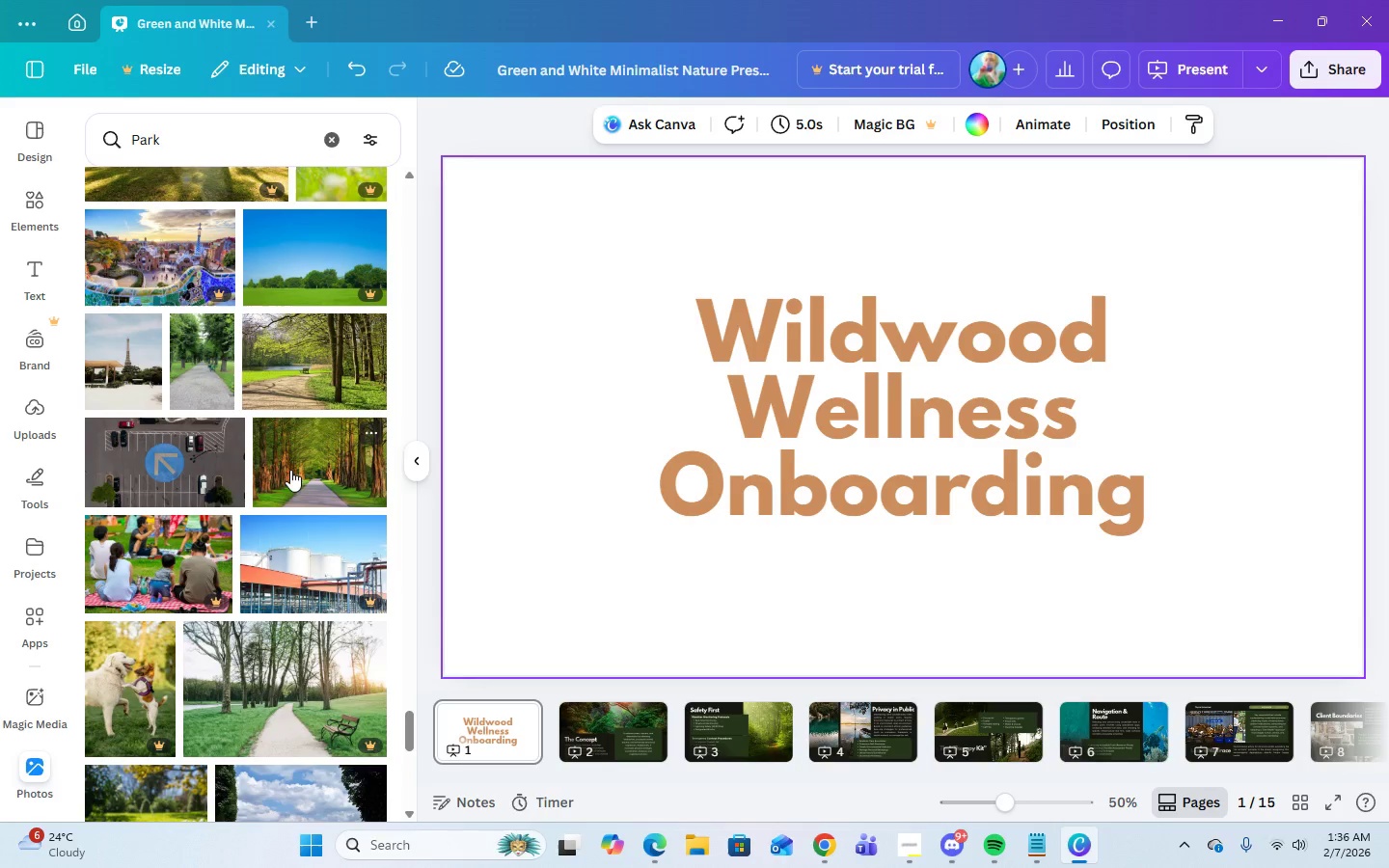 
left_click([292, 462])
 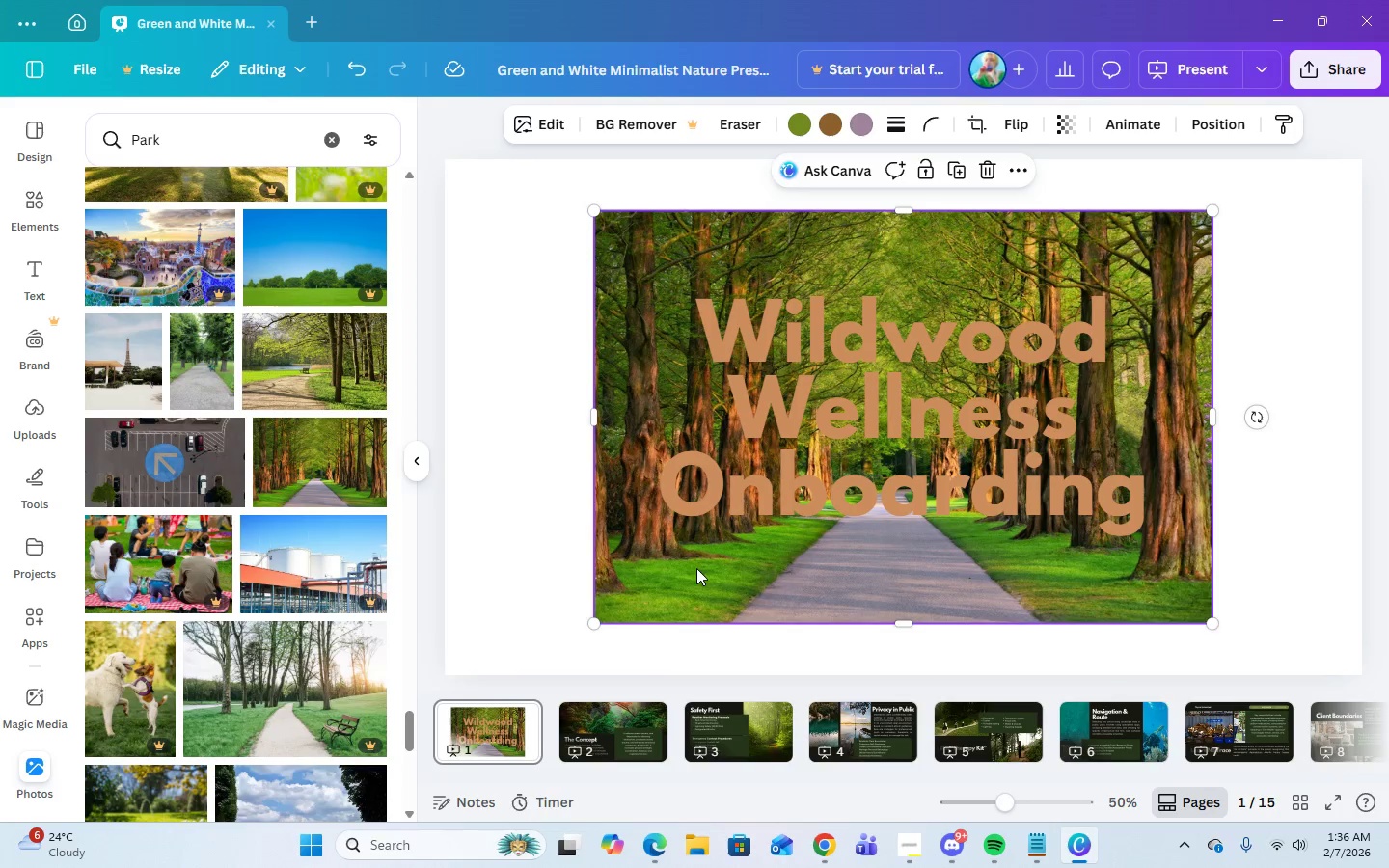 
right_click([699, 577])
 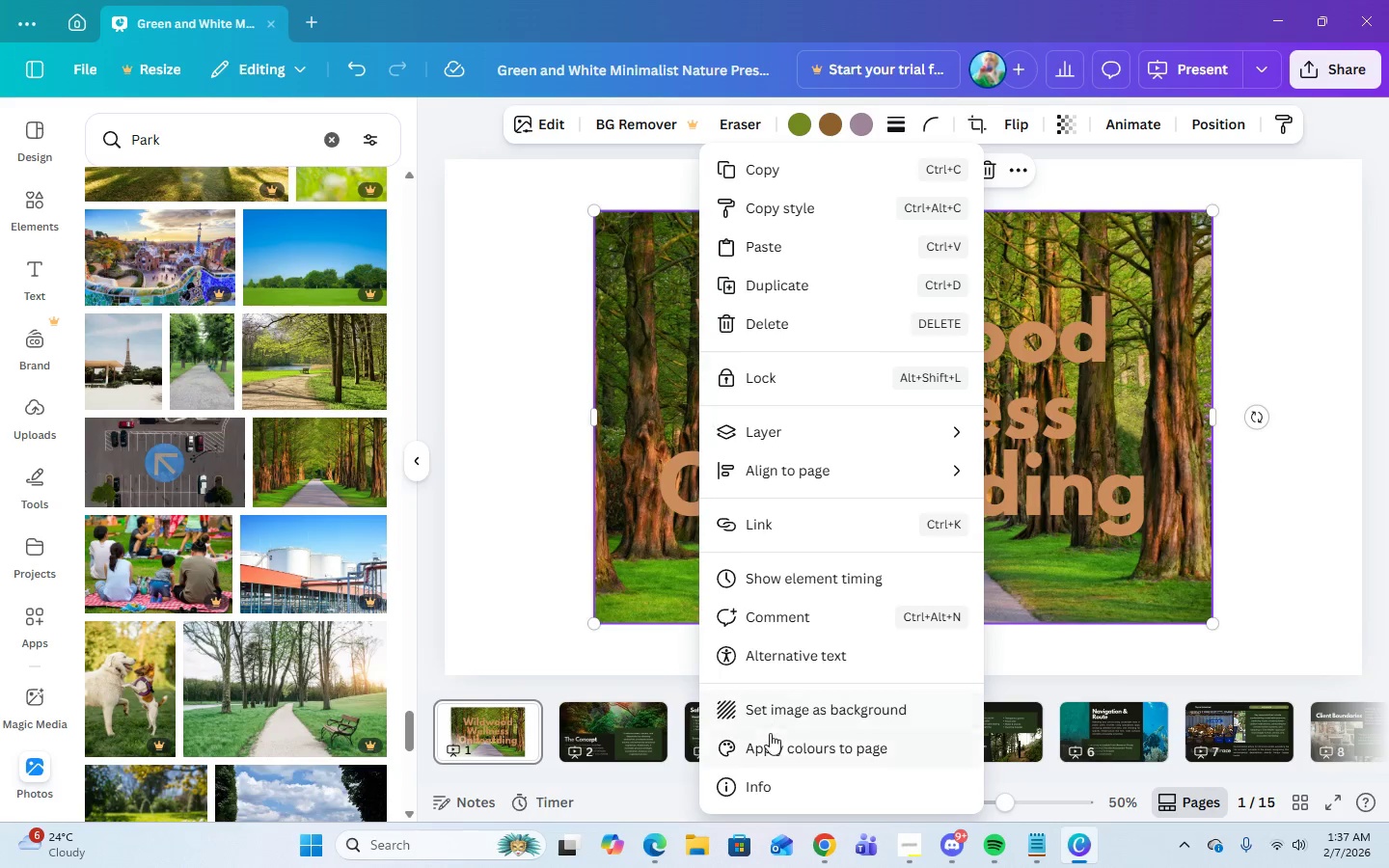 
left_click([767, 717])
 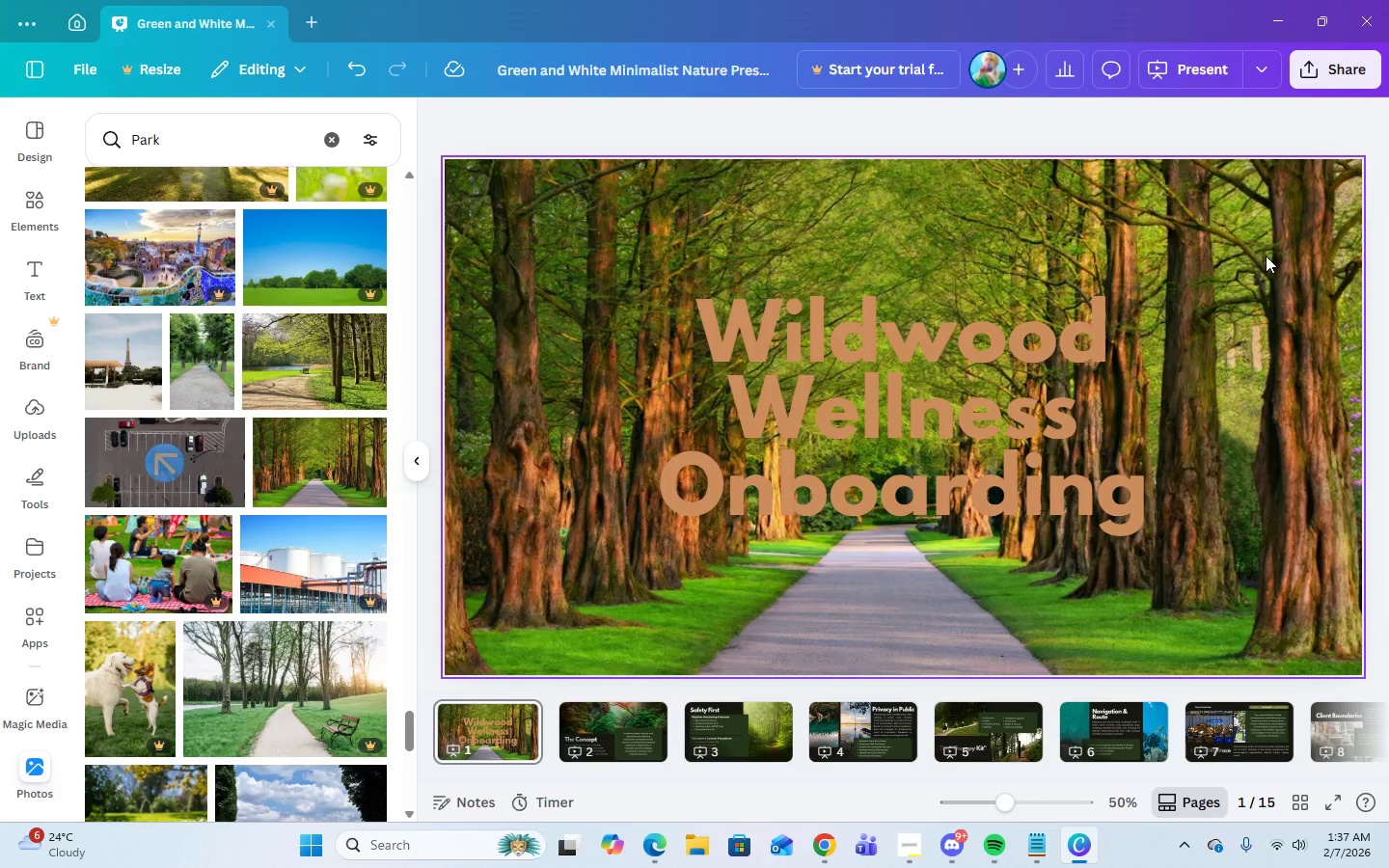 
left_click([854, 473])
 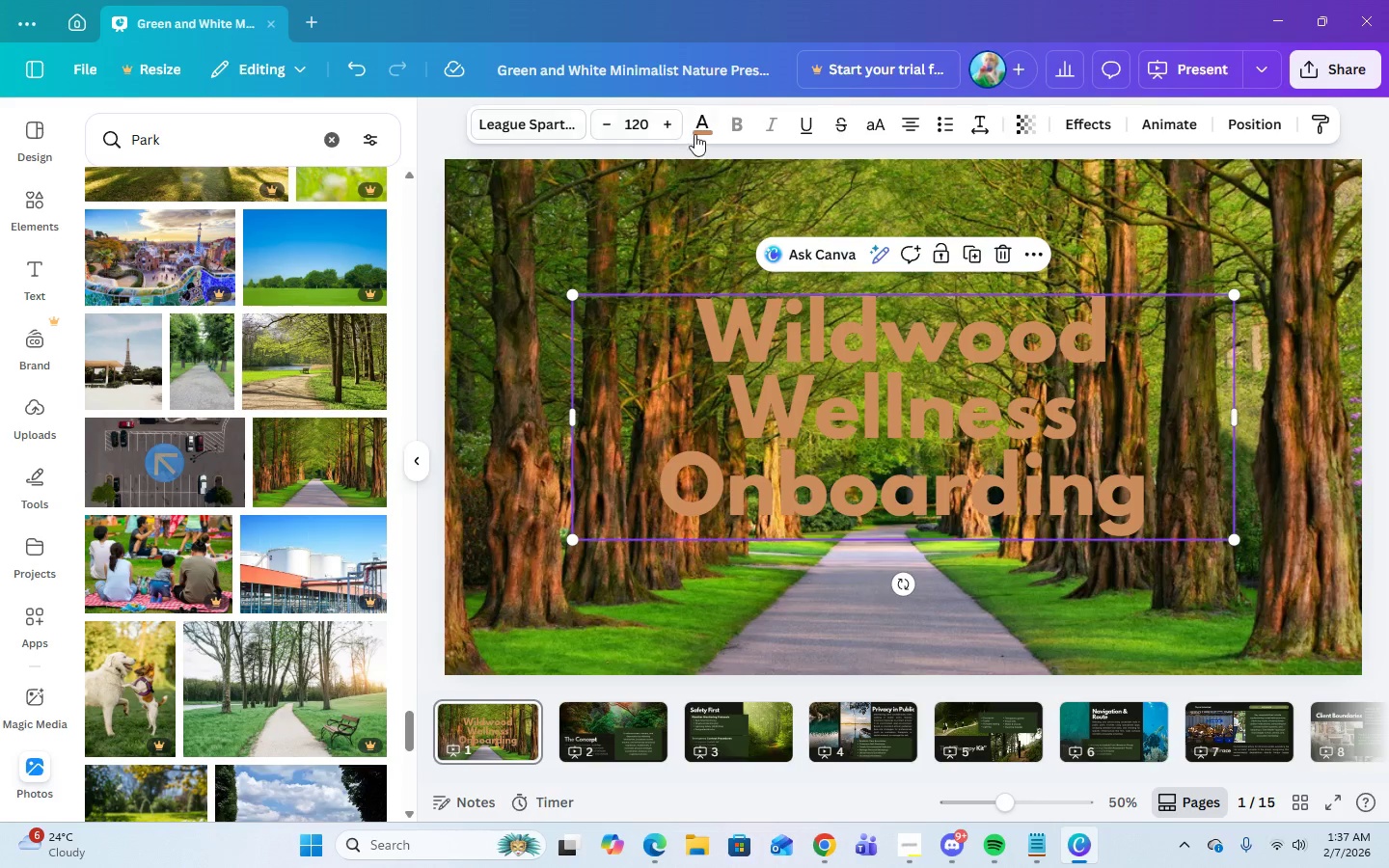 
left_click([704, 131])
 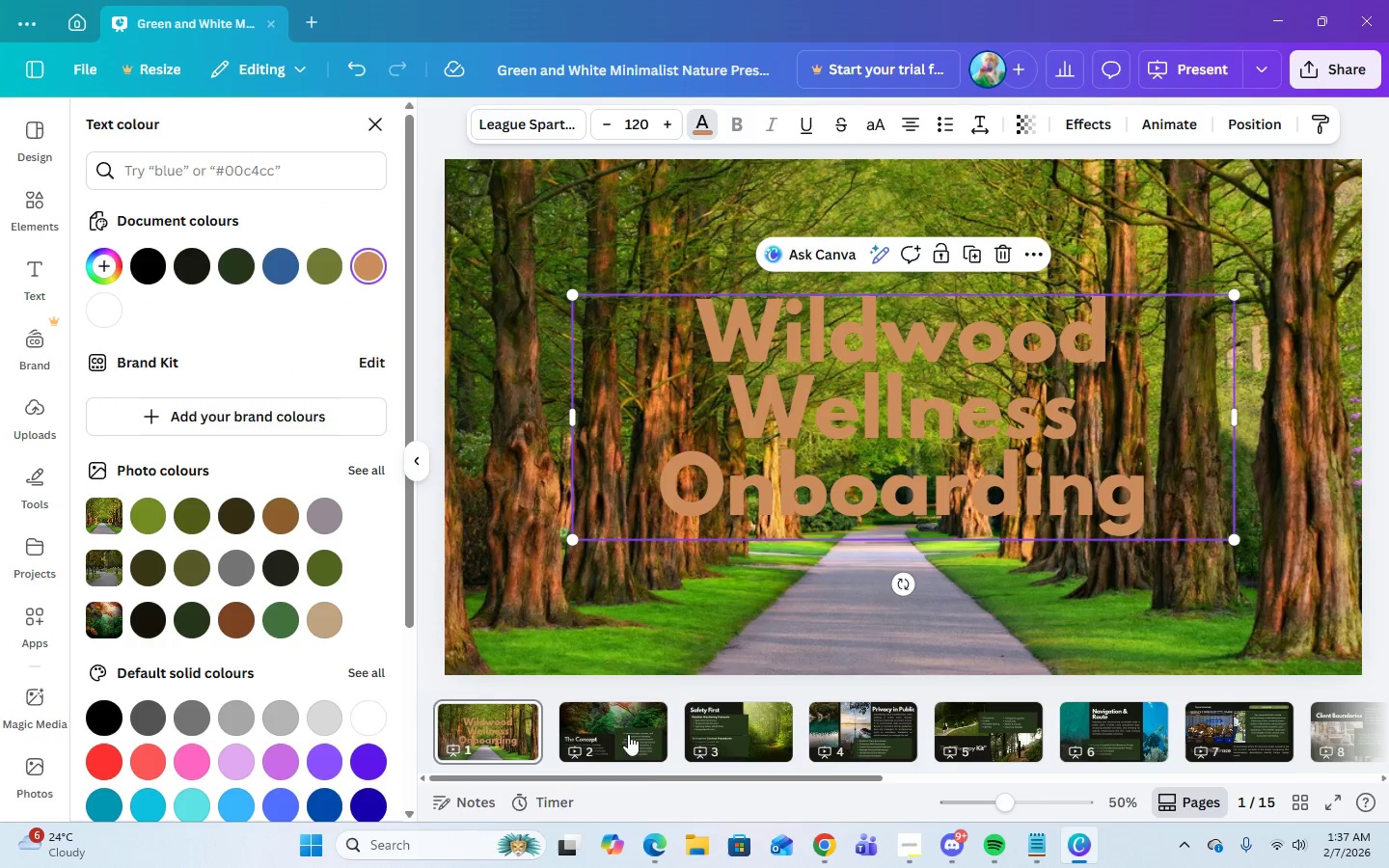 
left_click([831, 853])
 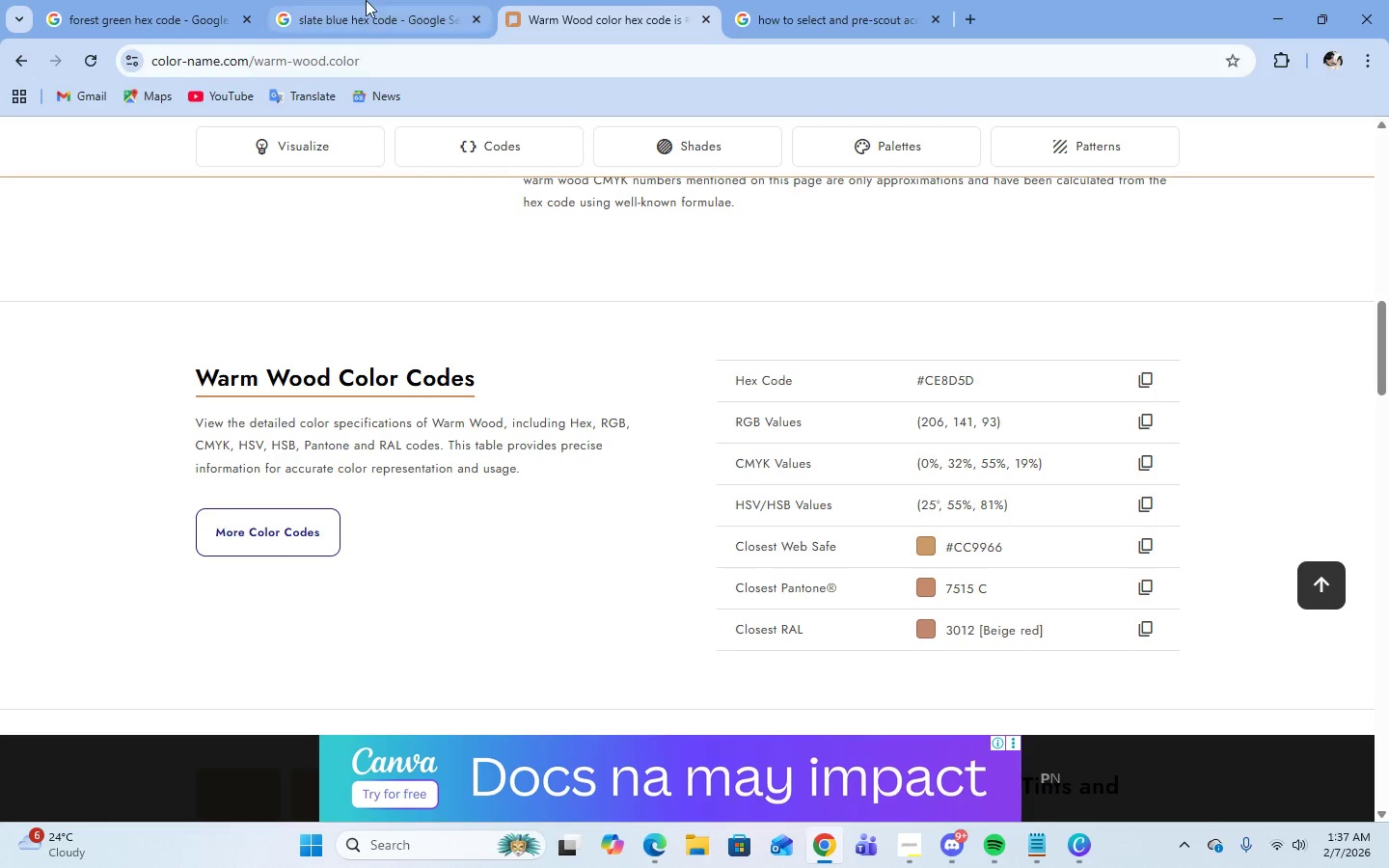 
left_click([366, 0])
 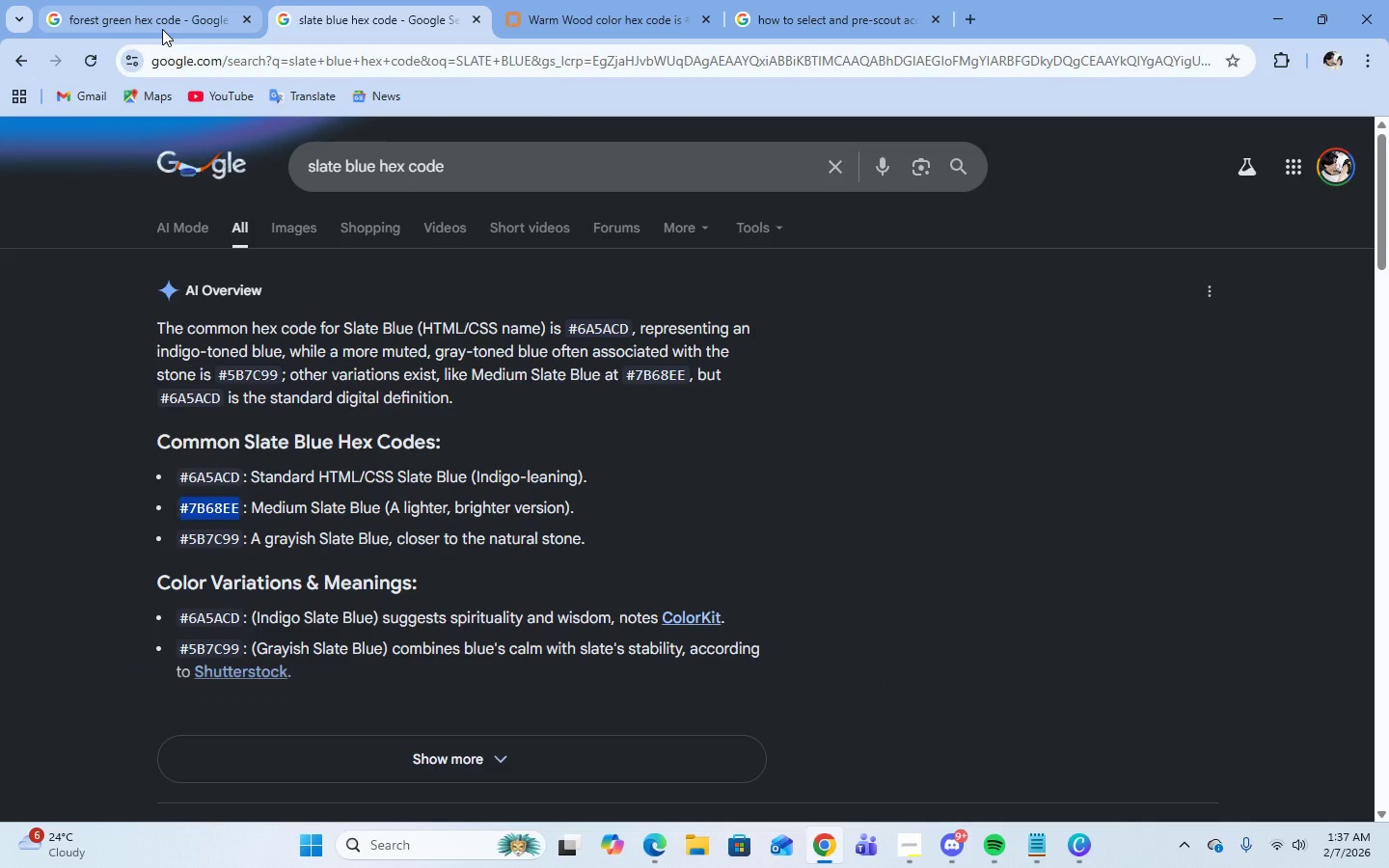 
left_click([162, 29])
 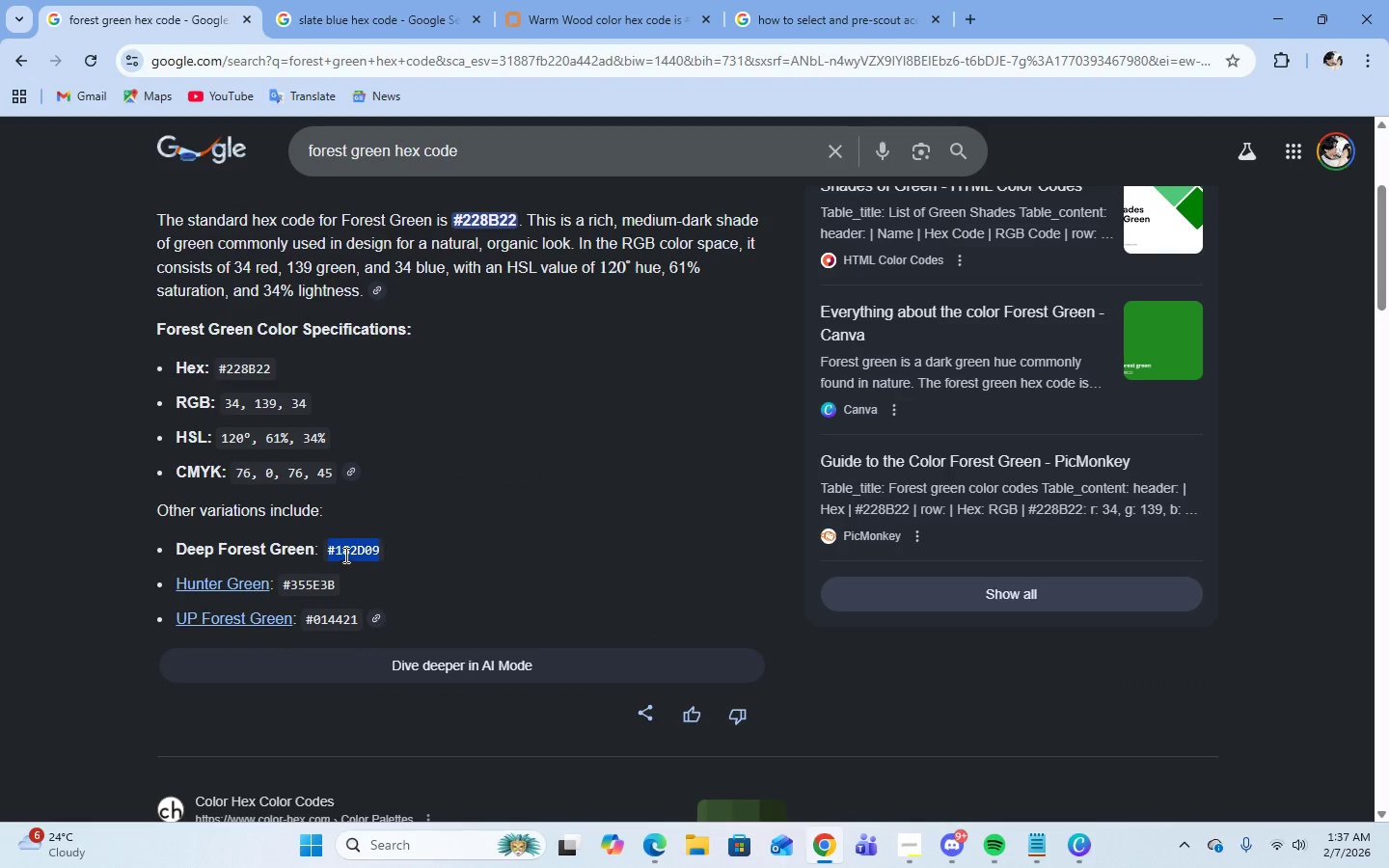 
right_click([344, 555])
 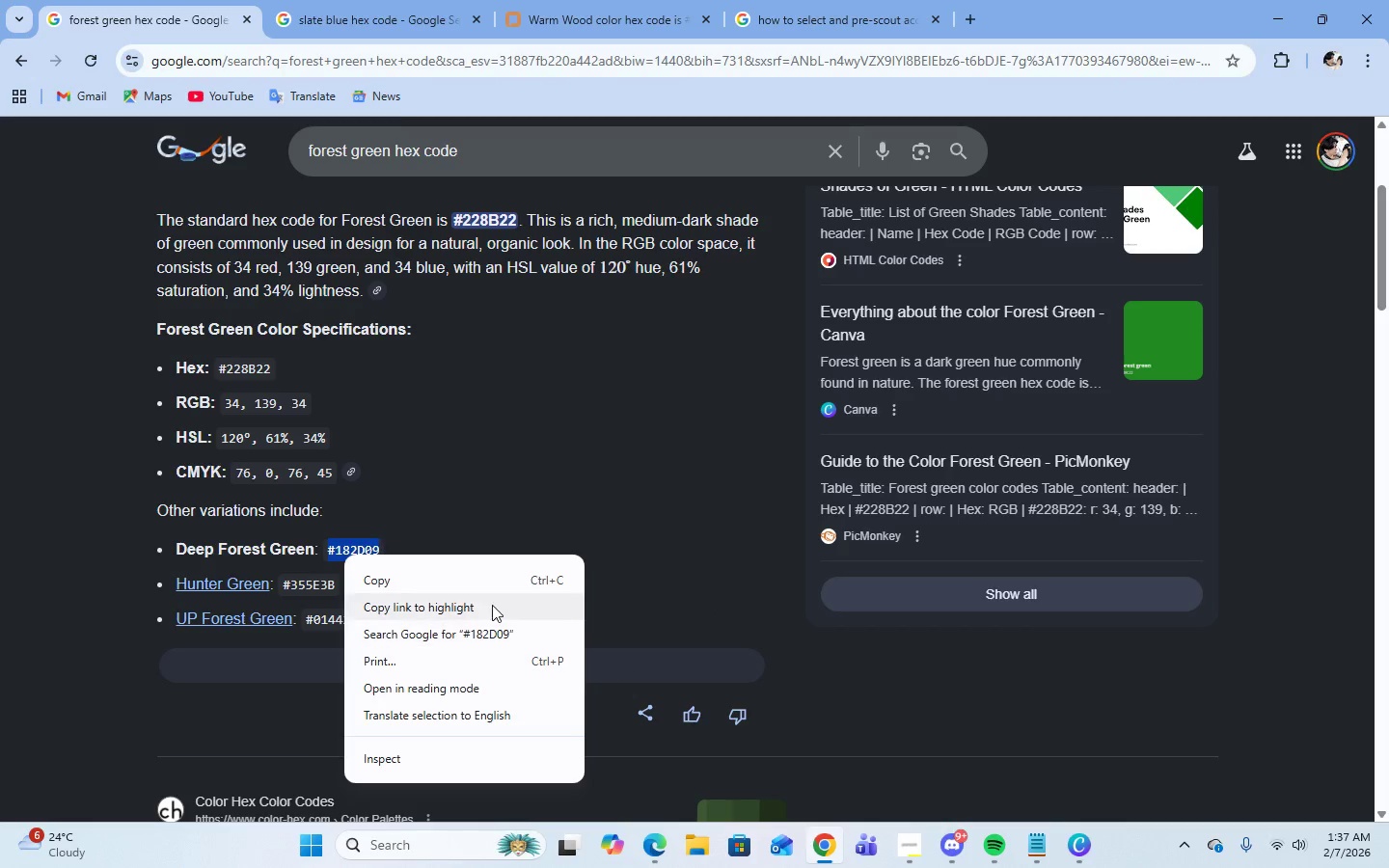 
left_click([404, 585])
 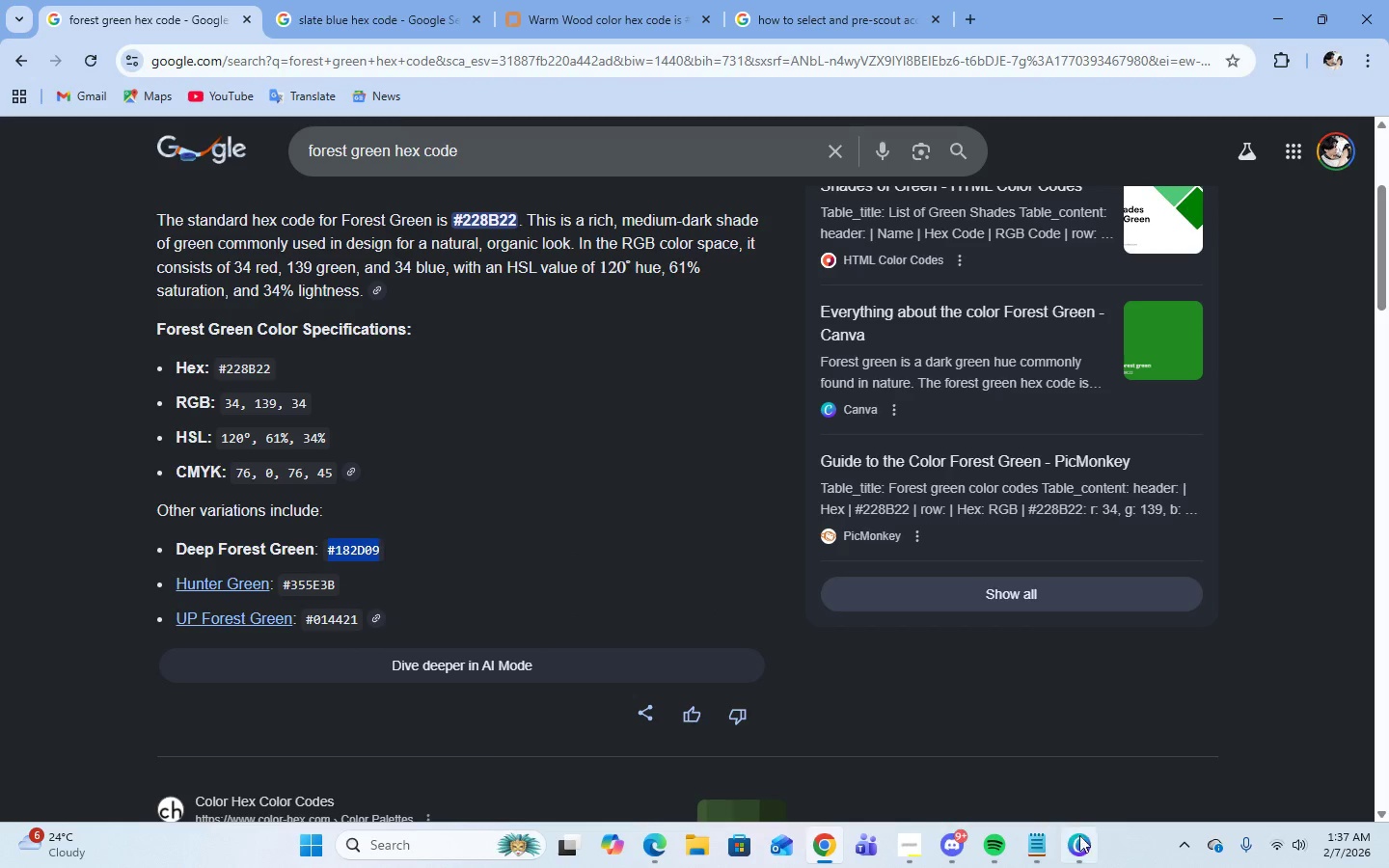 
left_click([1082, 837])
 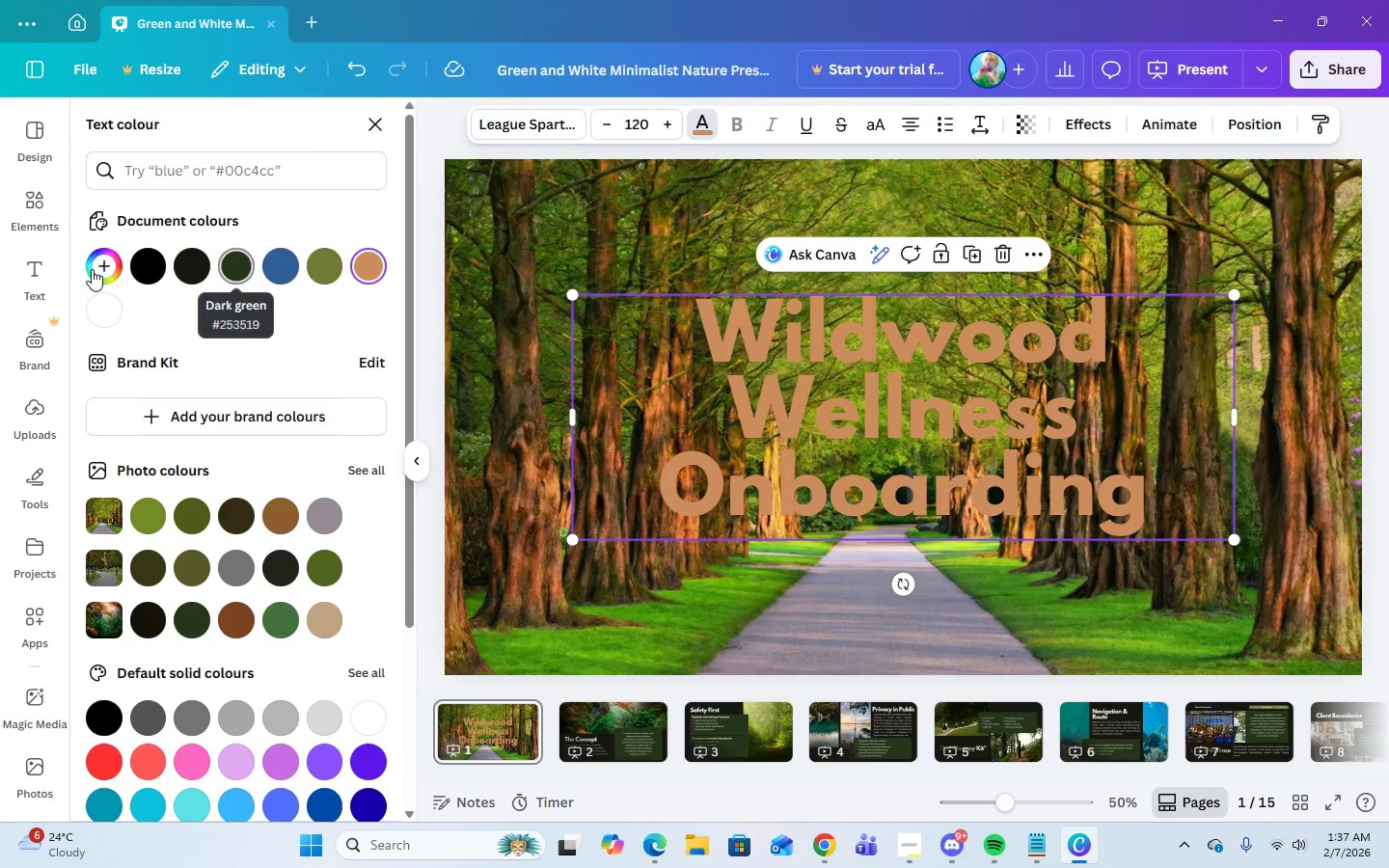 
left_click([101, 268])
 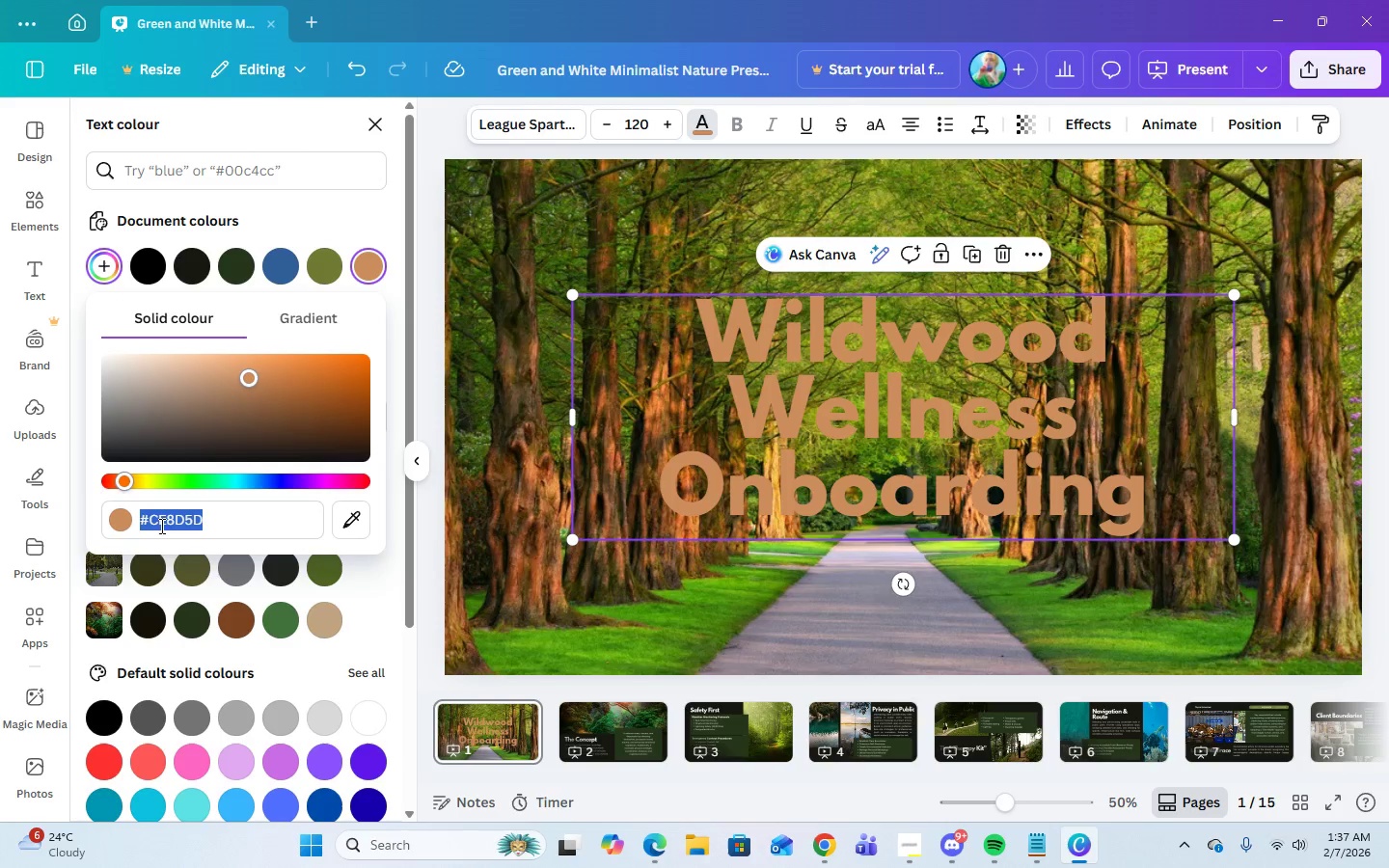 
right_click([160, 523])
 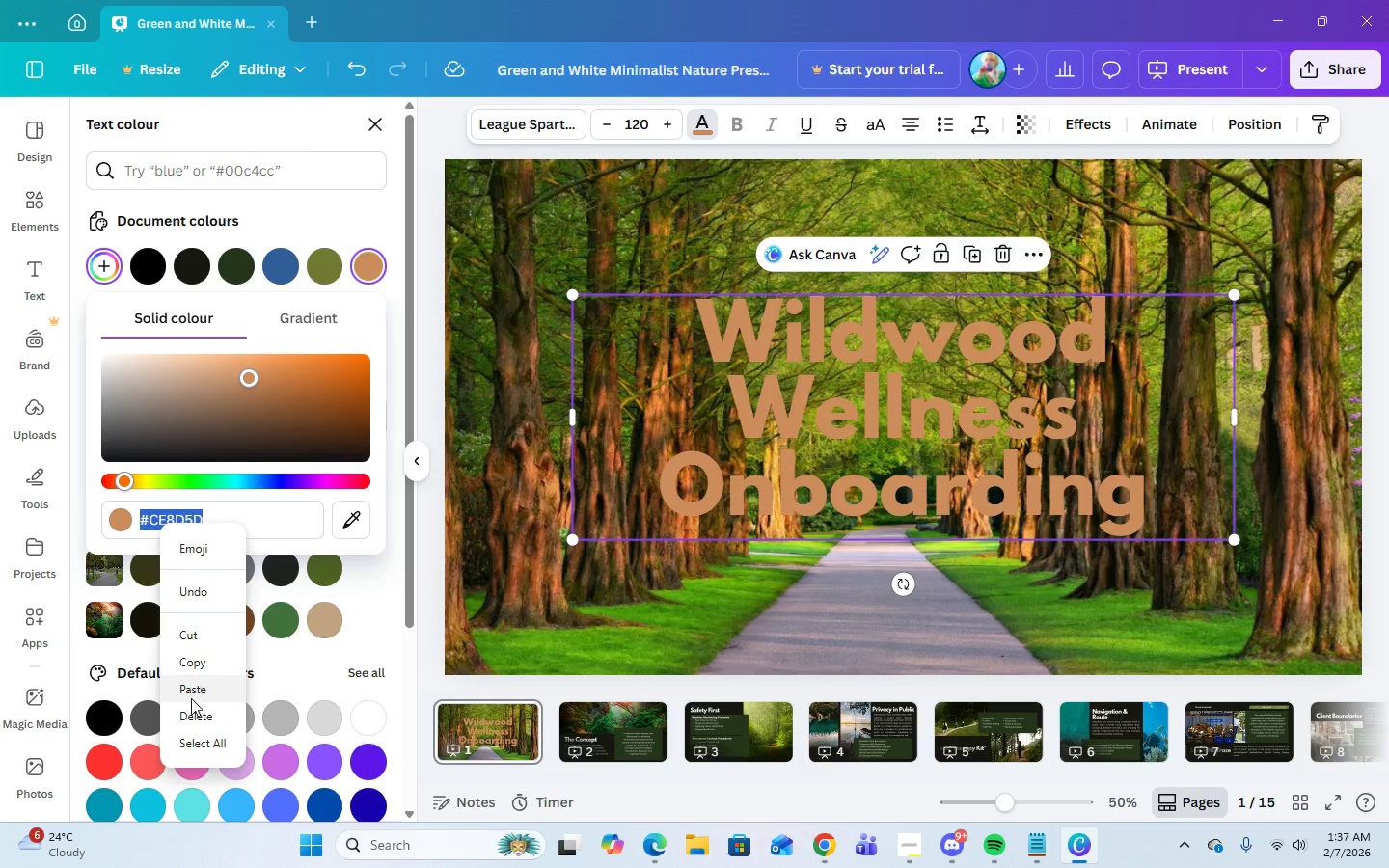 
left_click([191, 690])
 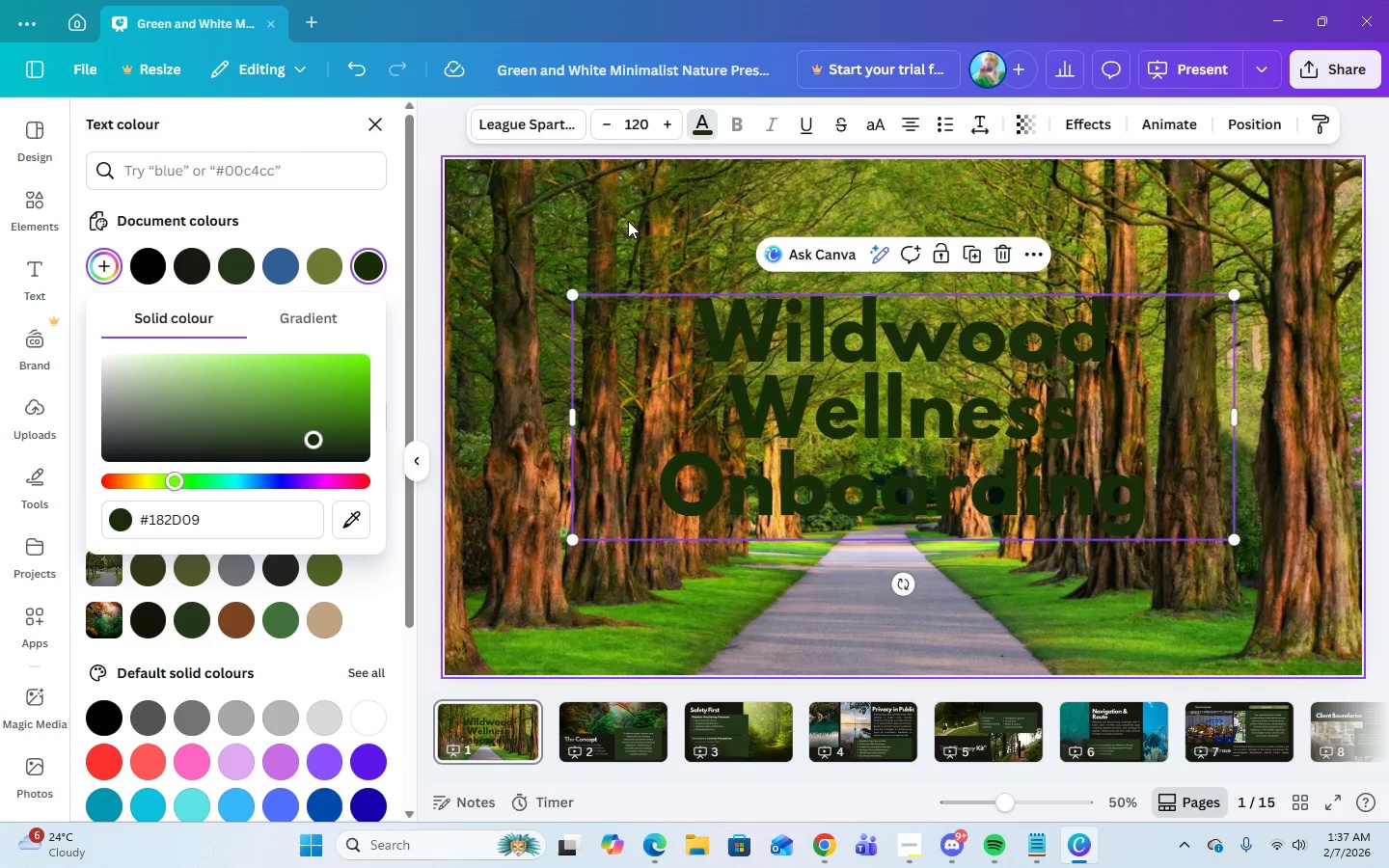 
left_click([709, 181])
 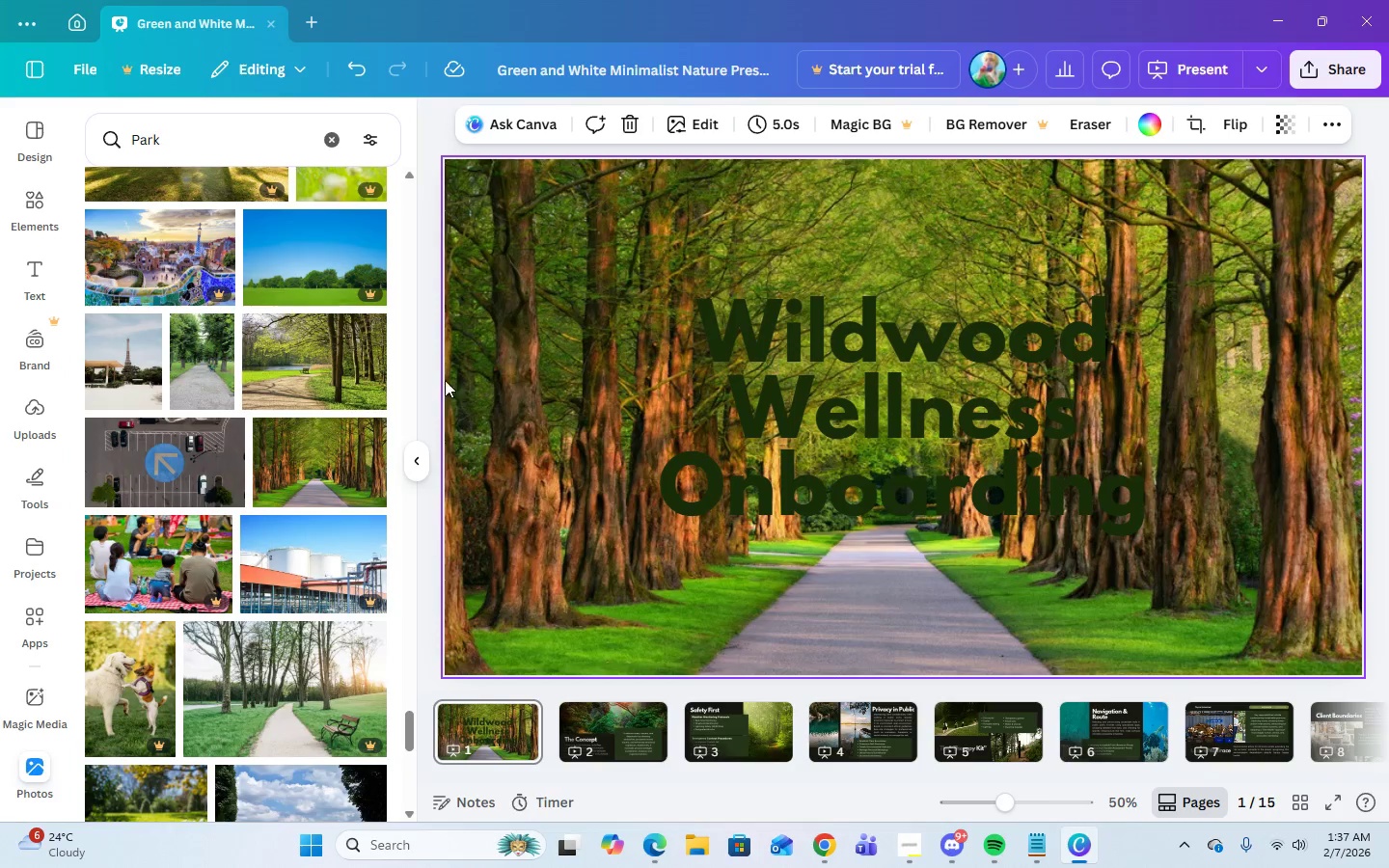 
scroll: coordinate [362, 455], scroll_direction: down, amount: 4.0
 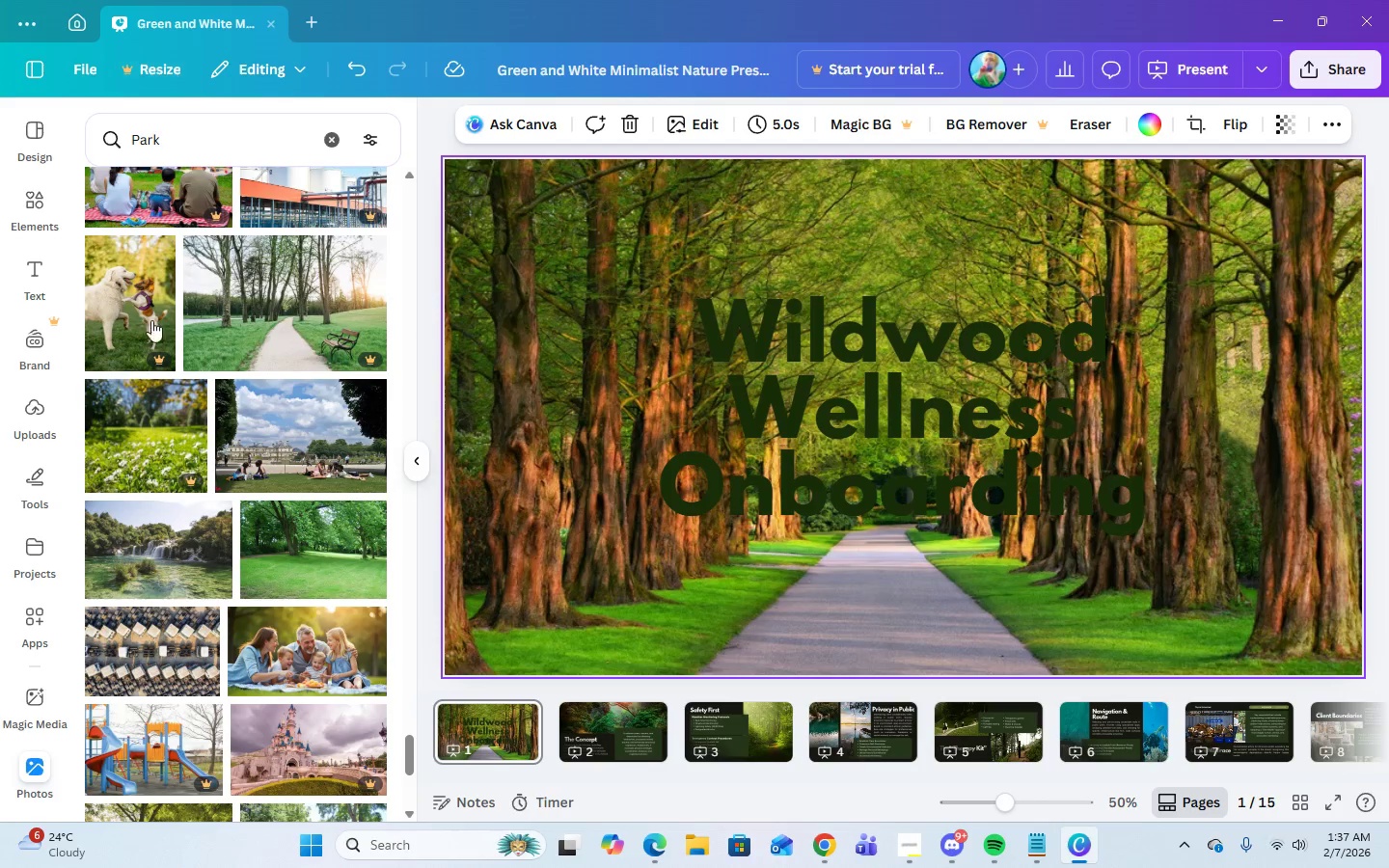 
mouse_move([301, 610])
 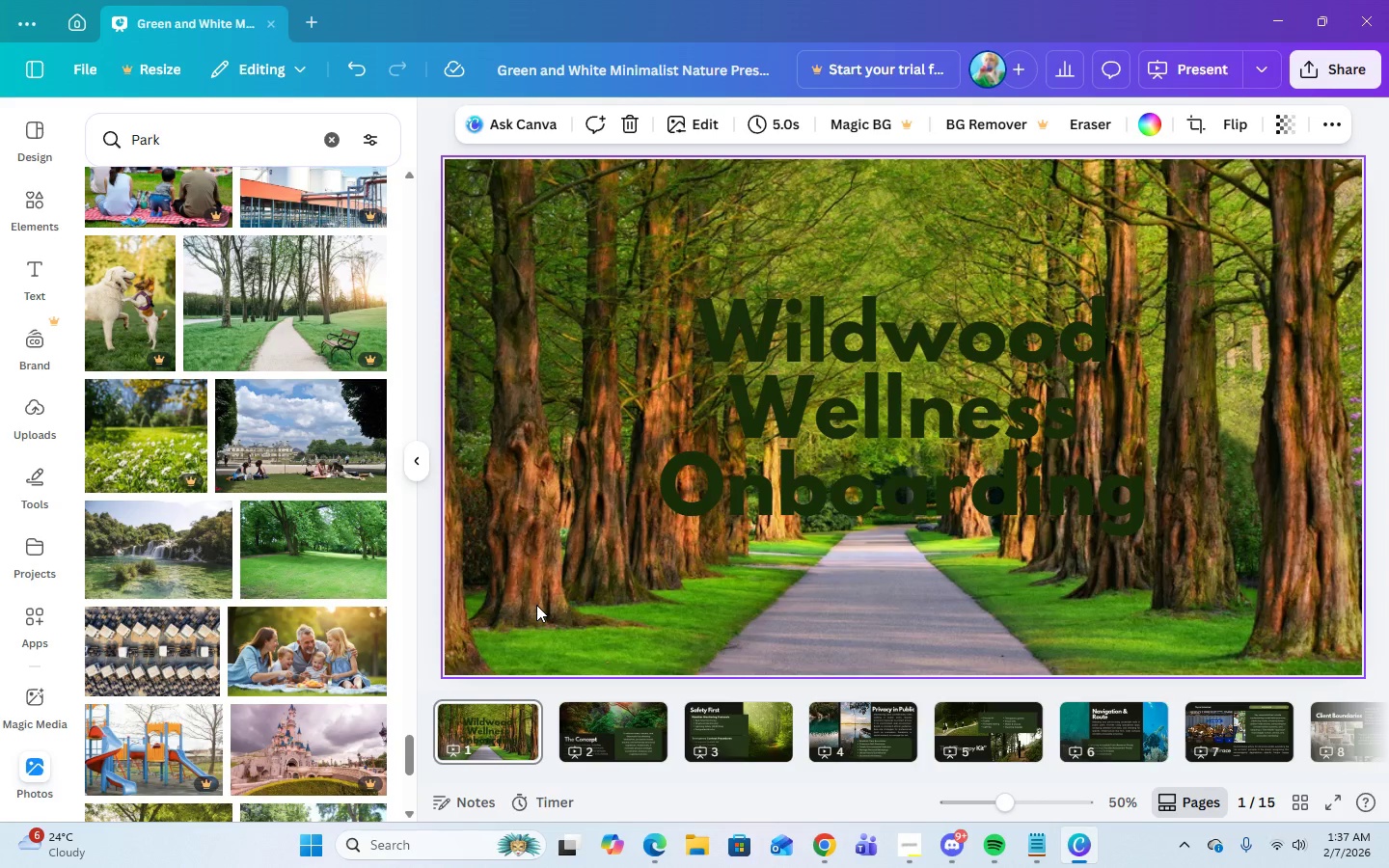 
left_click([536, 605])
 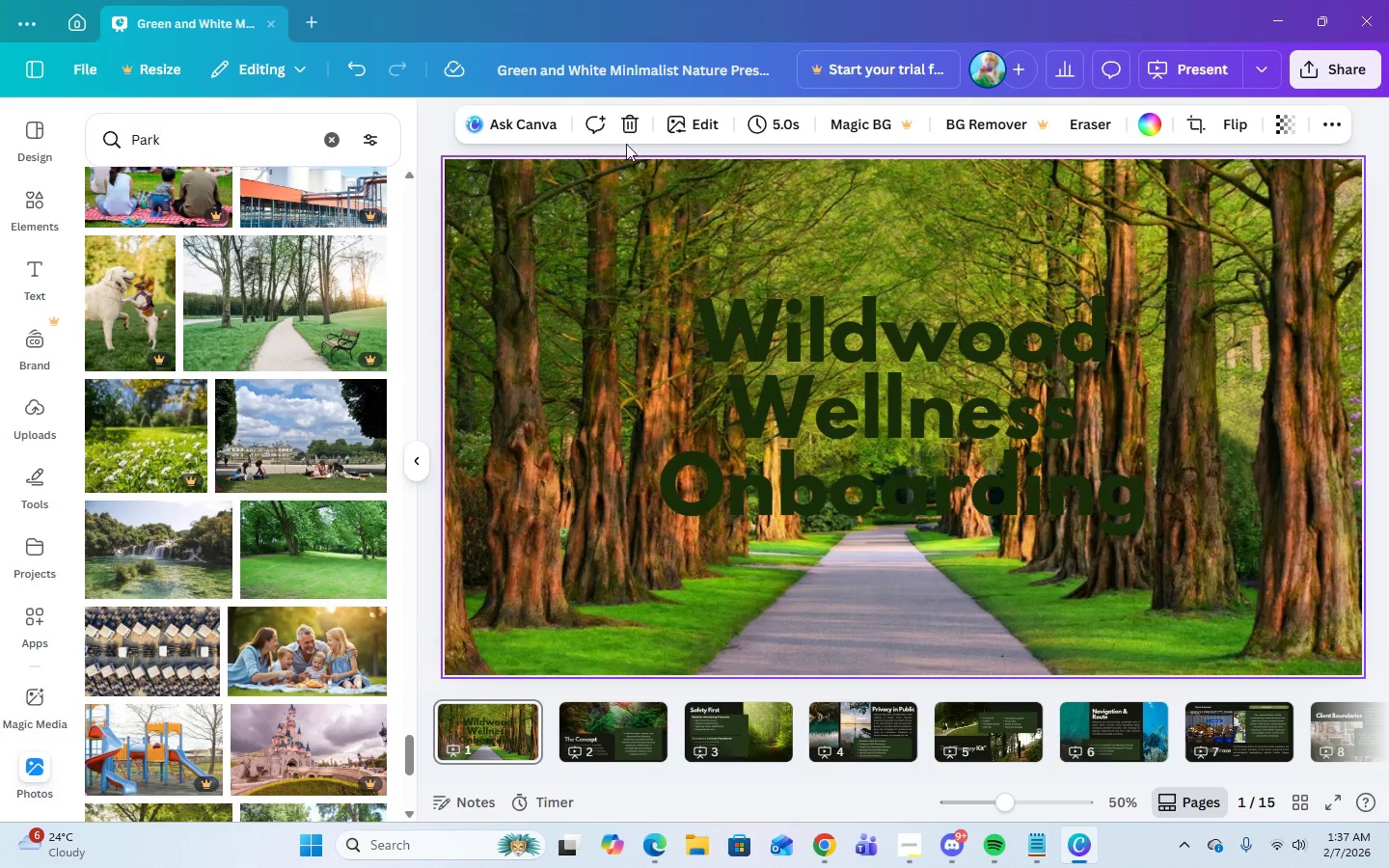 
left_click([626, 131])
 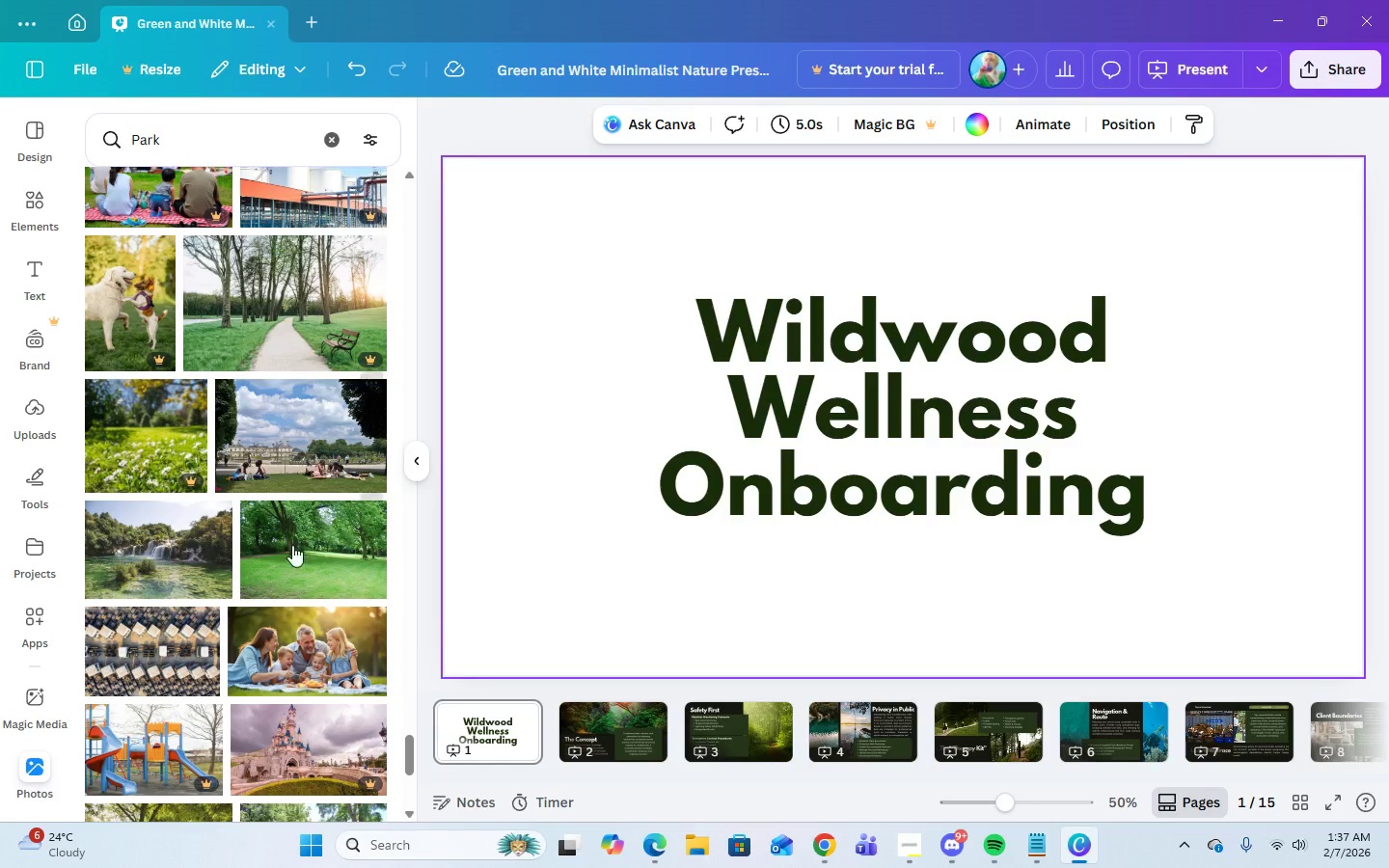 
left_click([292, 554])
 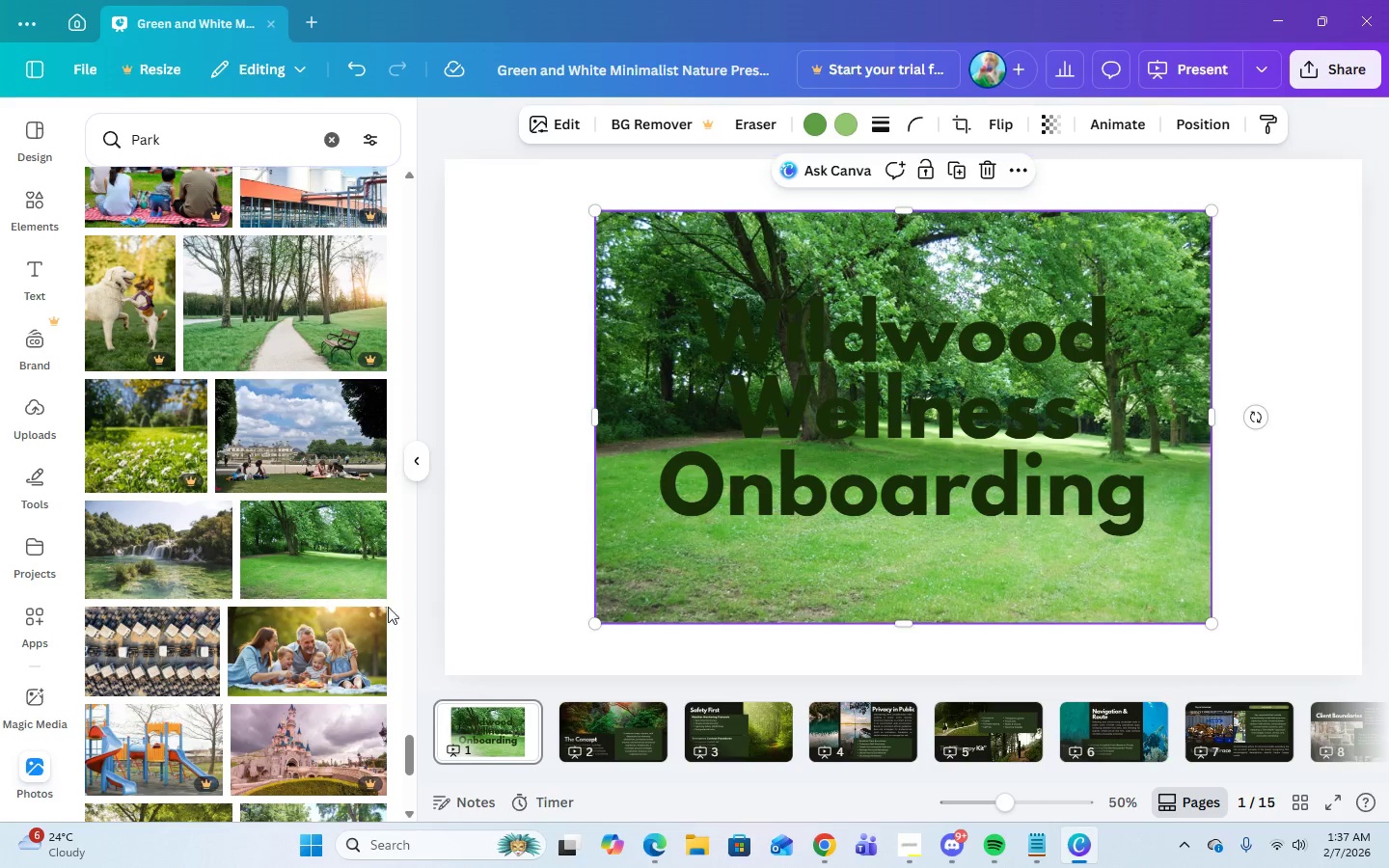 
left_click([984, 176])
 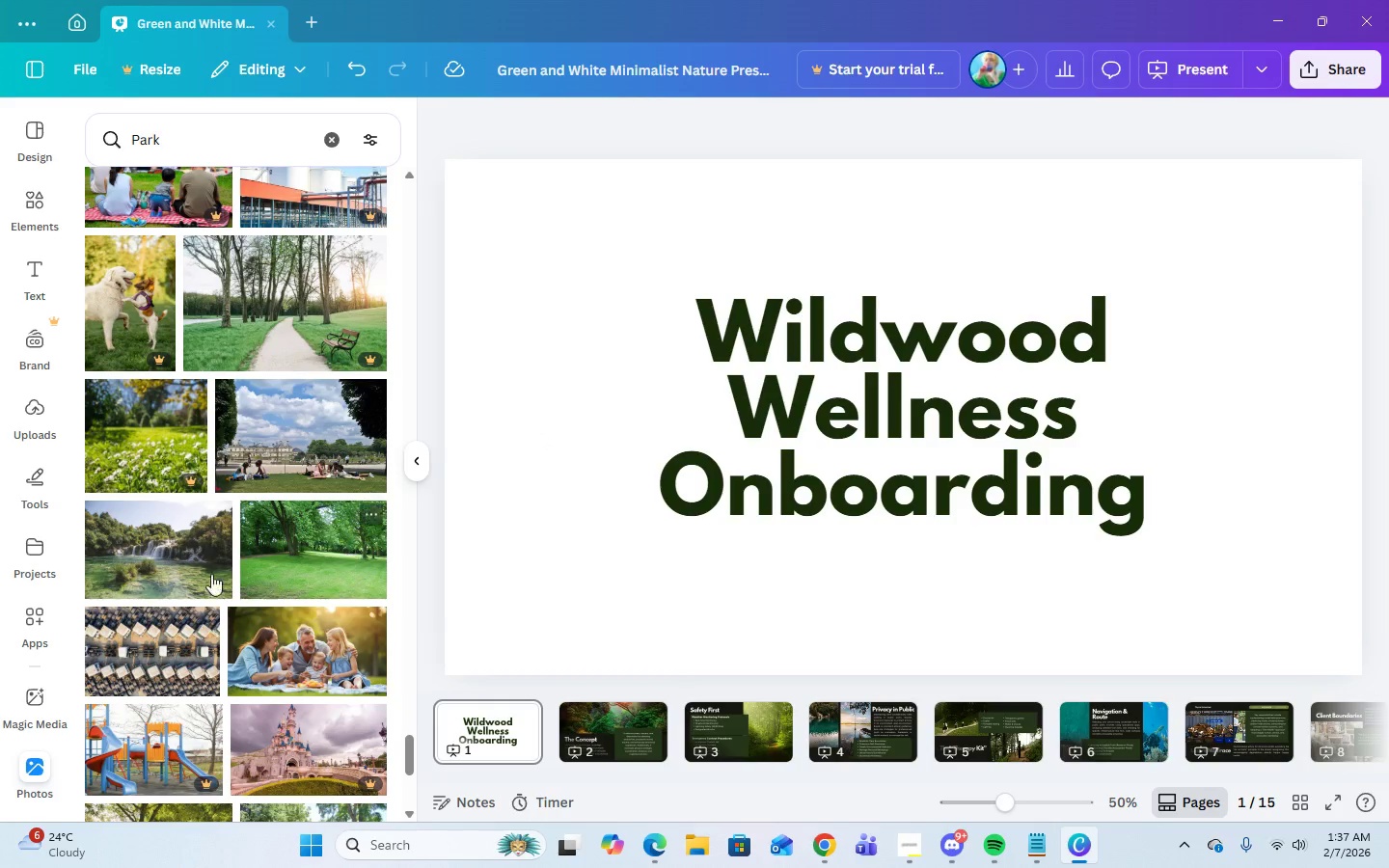 
left_click([183, 568])
 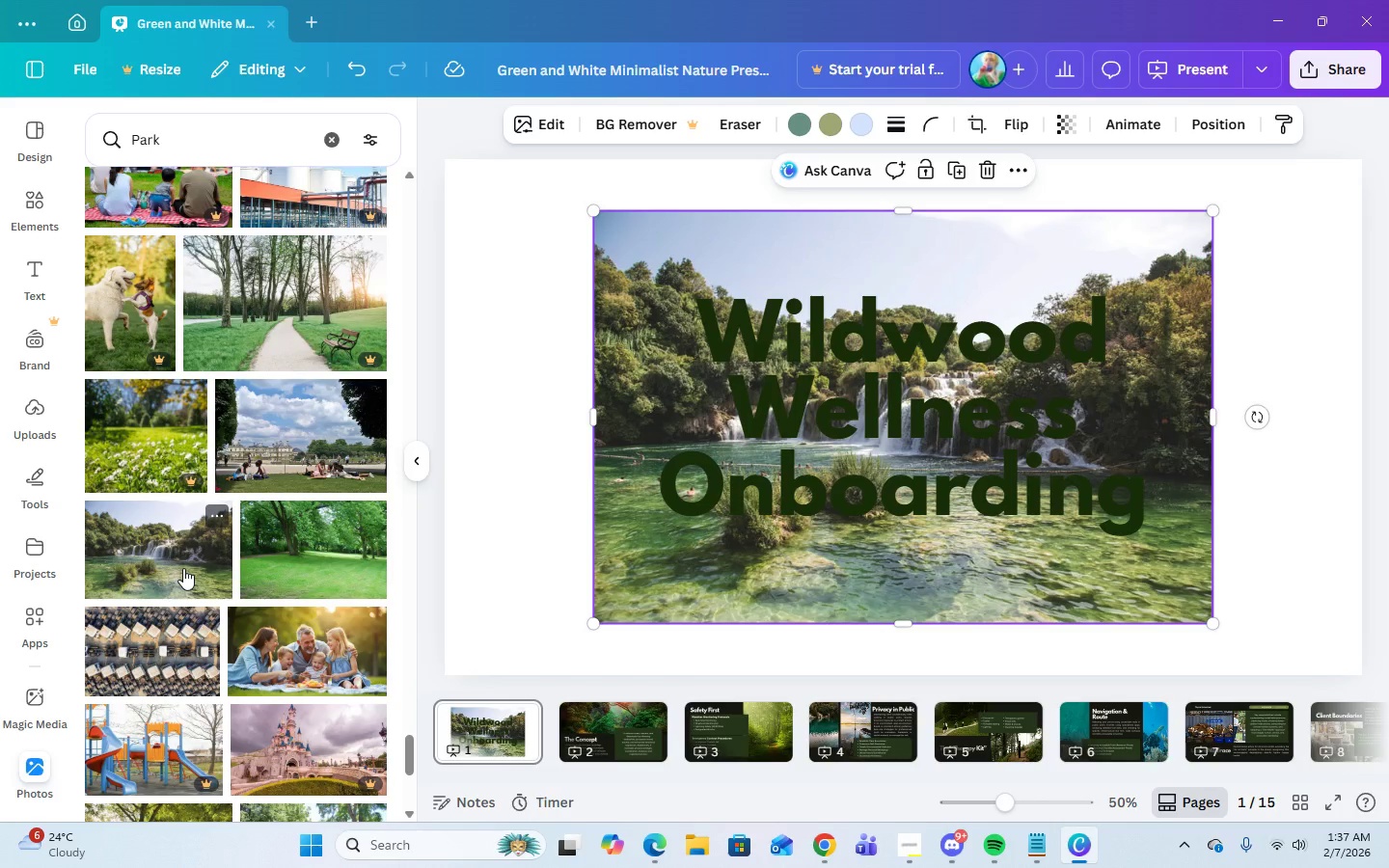 
wait(5.2)
 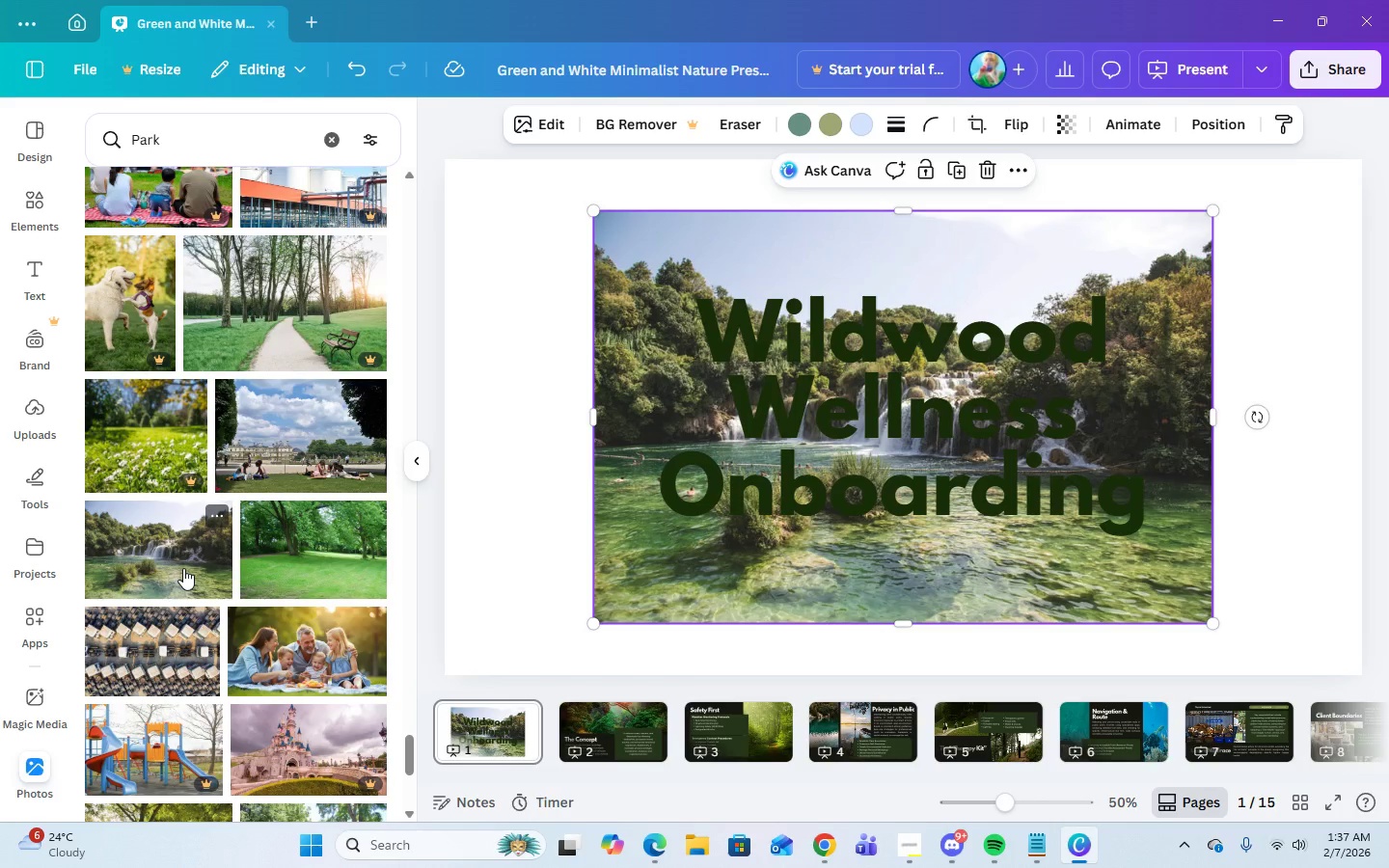 
left_click([996, 171])
 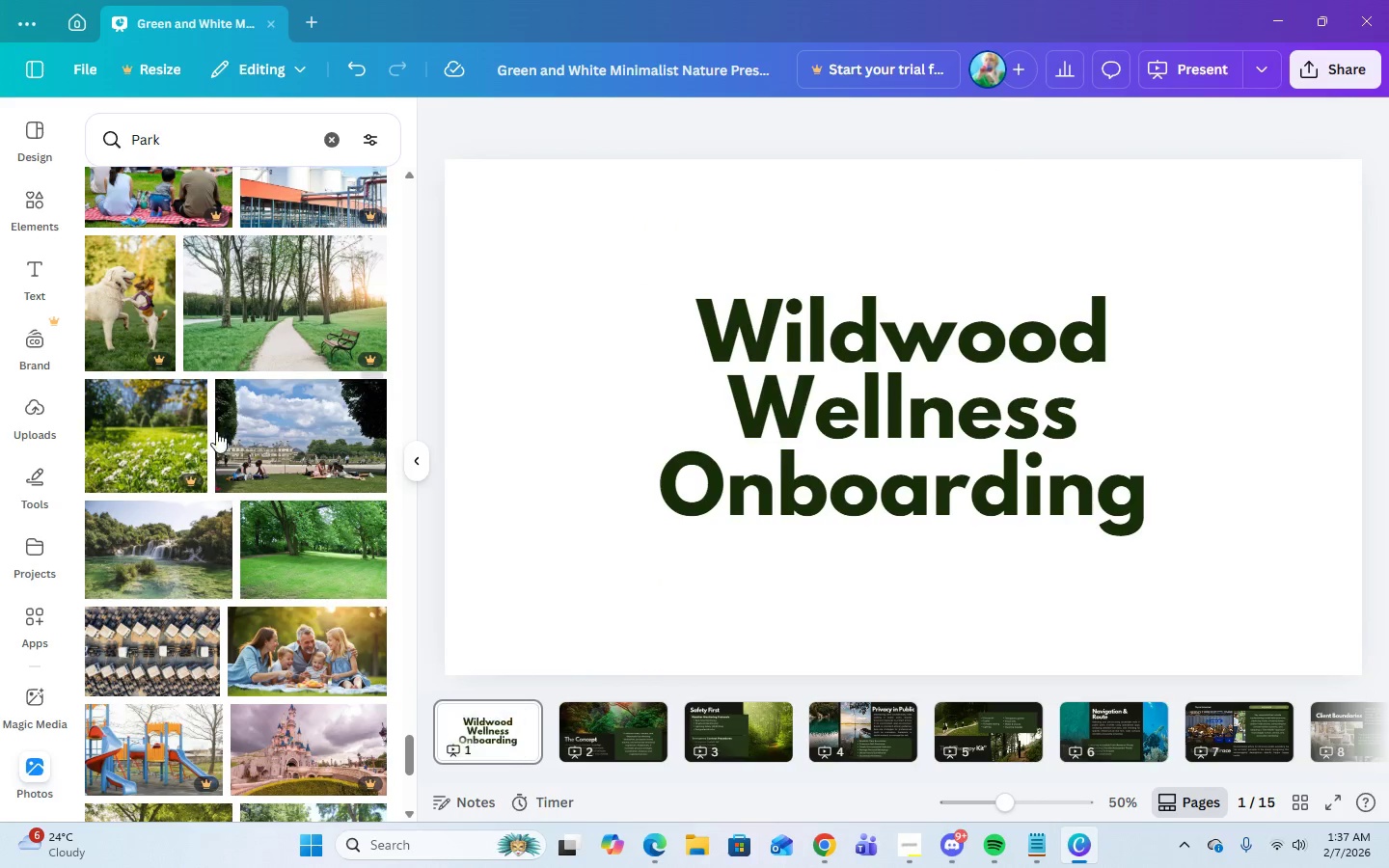 
scroll: coordinate [213, 441], scroll_direction: down, amount: 3.0
 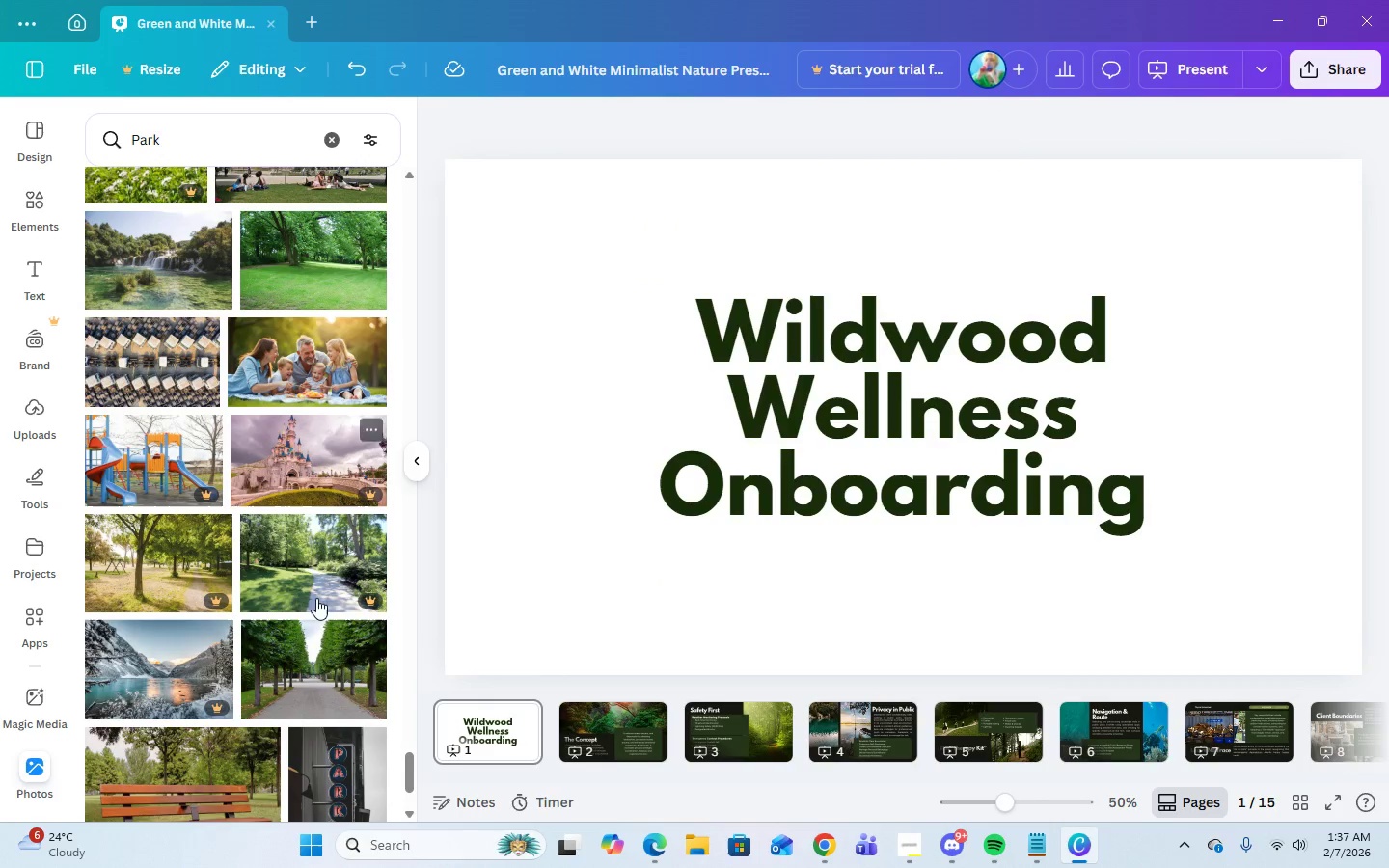 
left_click([340, 688])
 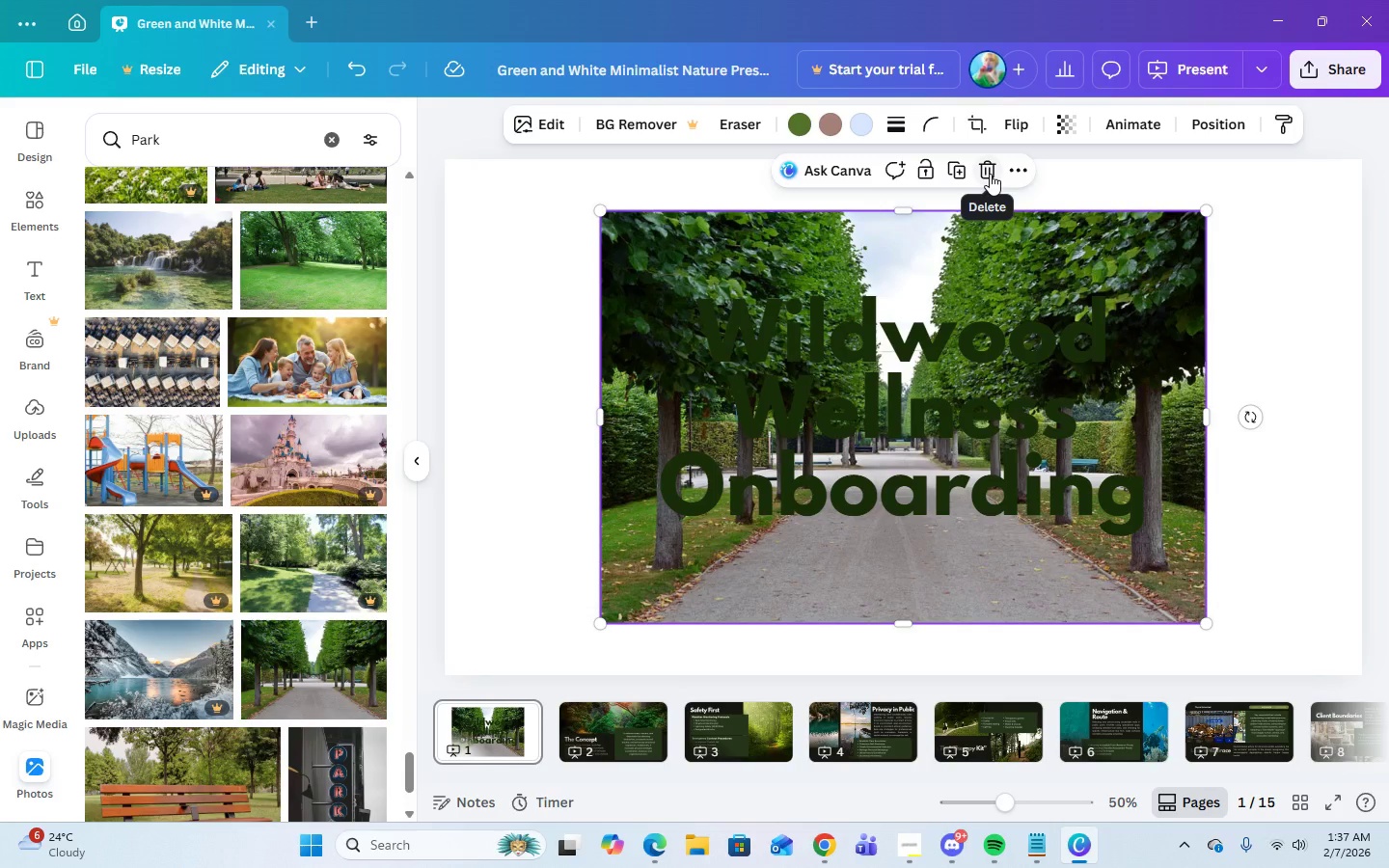 
left_click([990, 174])
 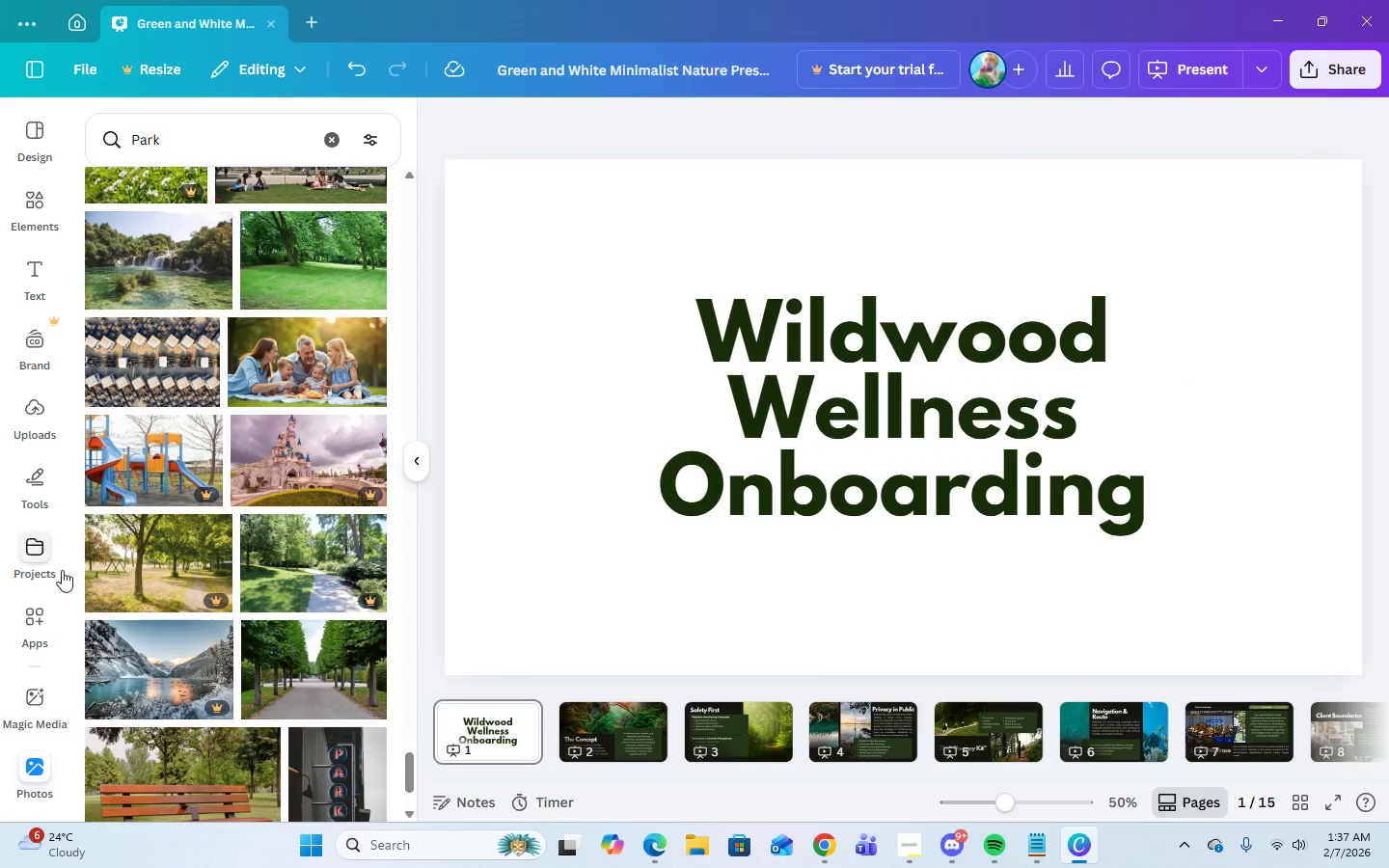 
scroll: coordinate [217, 567], scroll_direction: down, amount: 3.0
 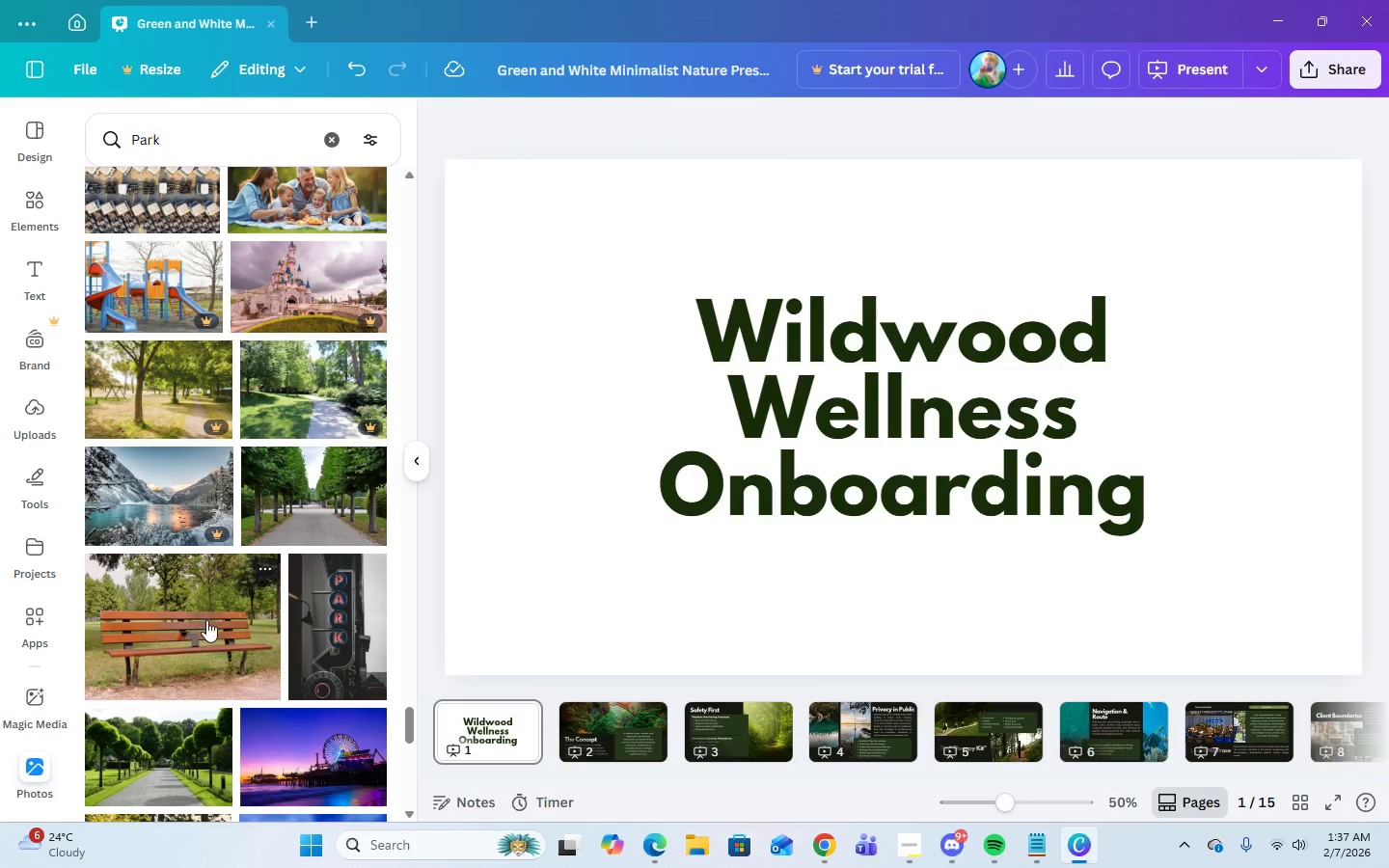 
left_click([180, 657])
 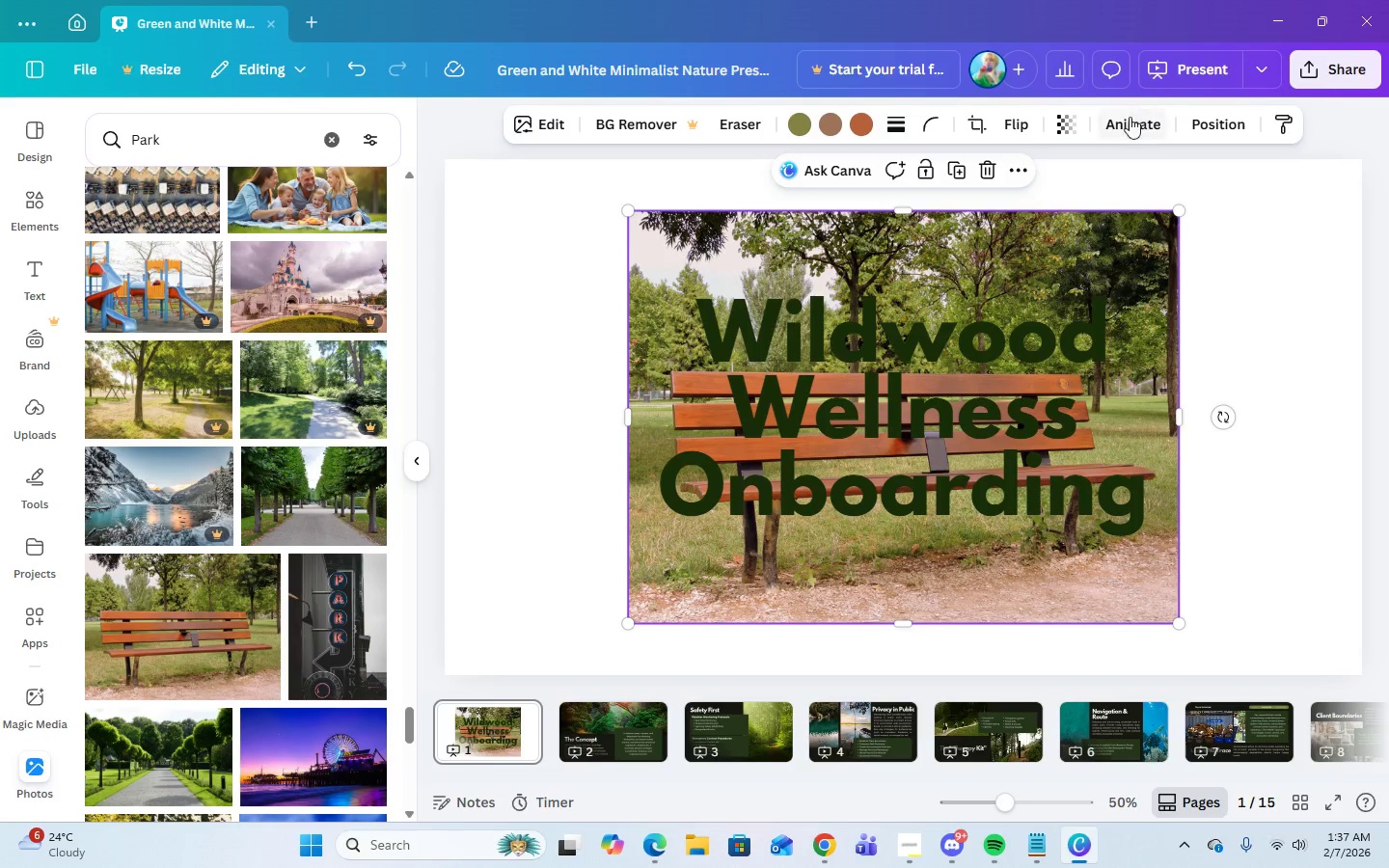 
left_click([981, 171])
 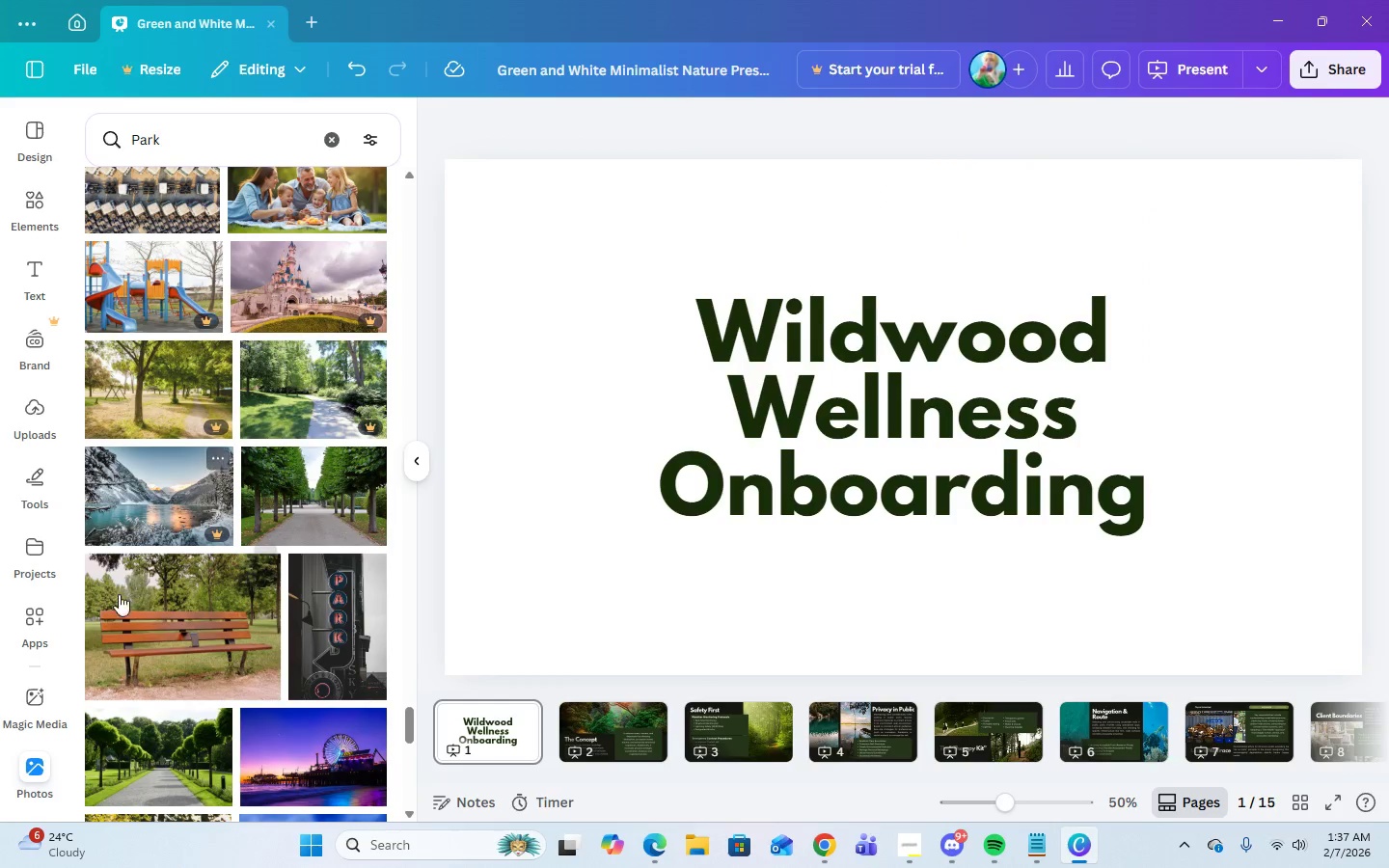 
scroll: coordinate [142, 596], scroll_direction: down, amount: 3.0
 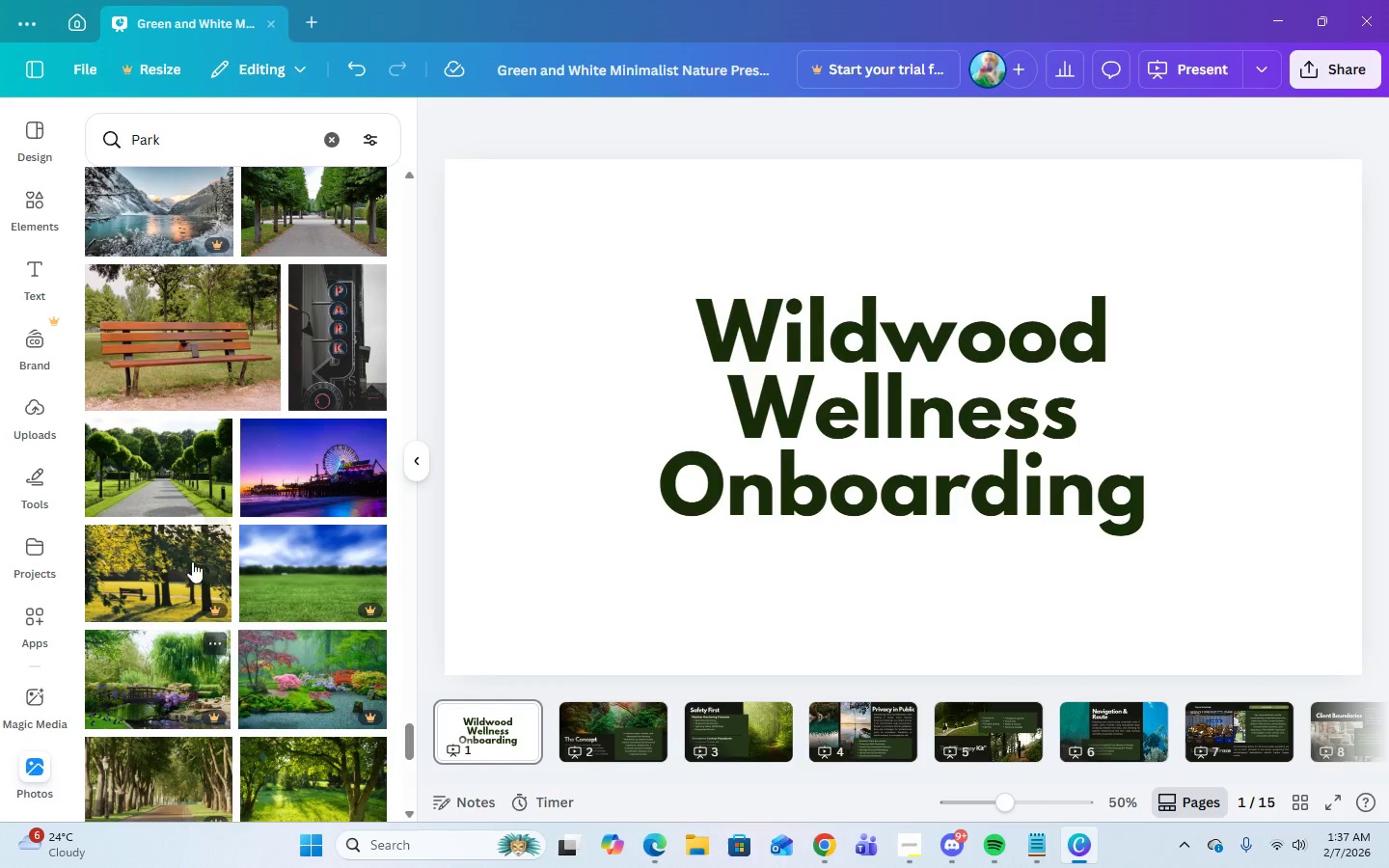 
left_click([161, 483])
 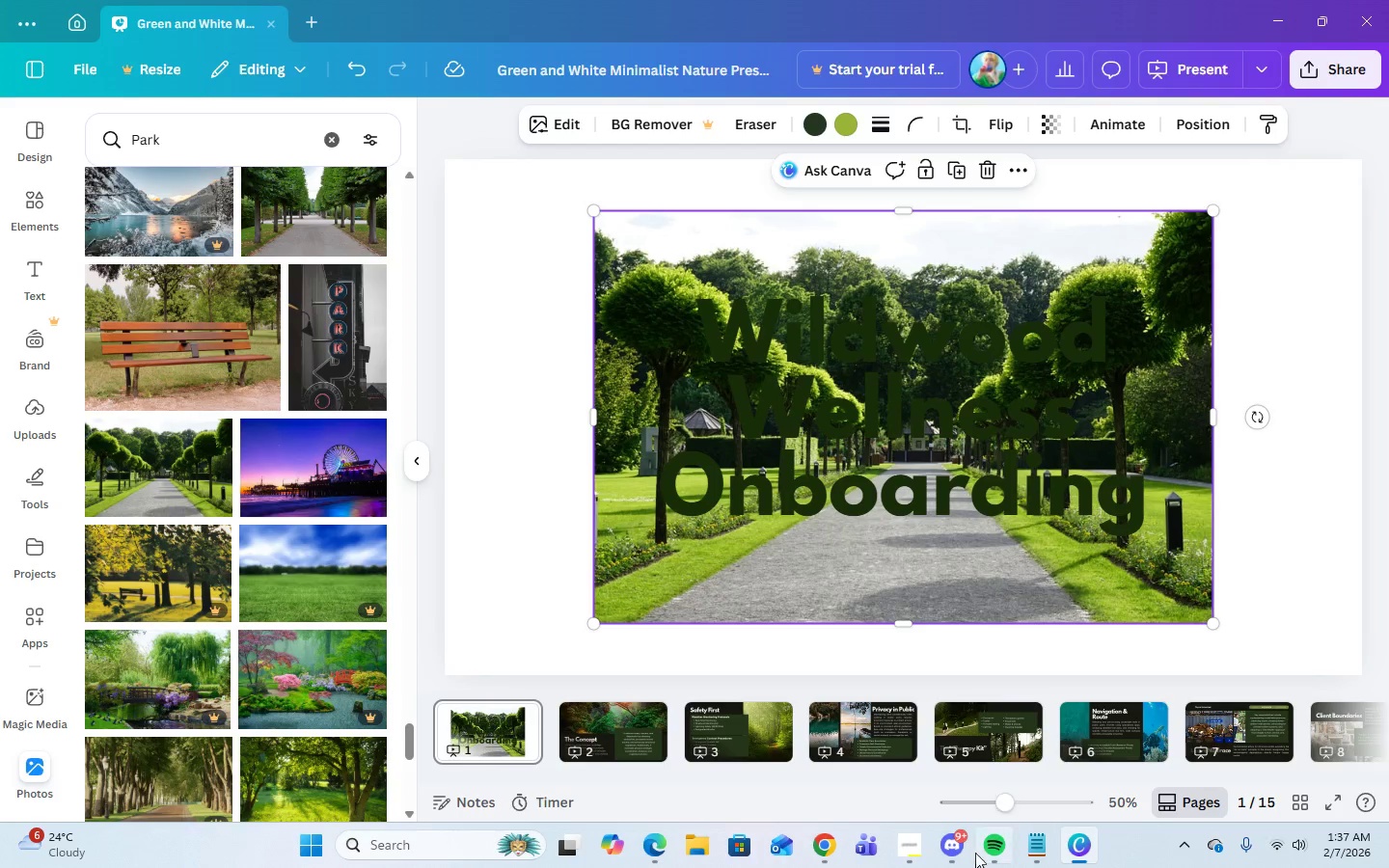 
left_click([919, 854])